 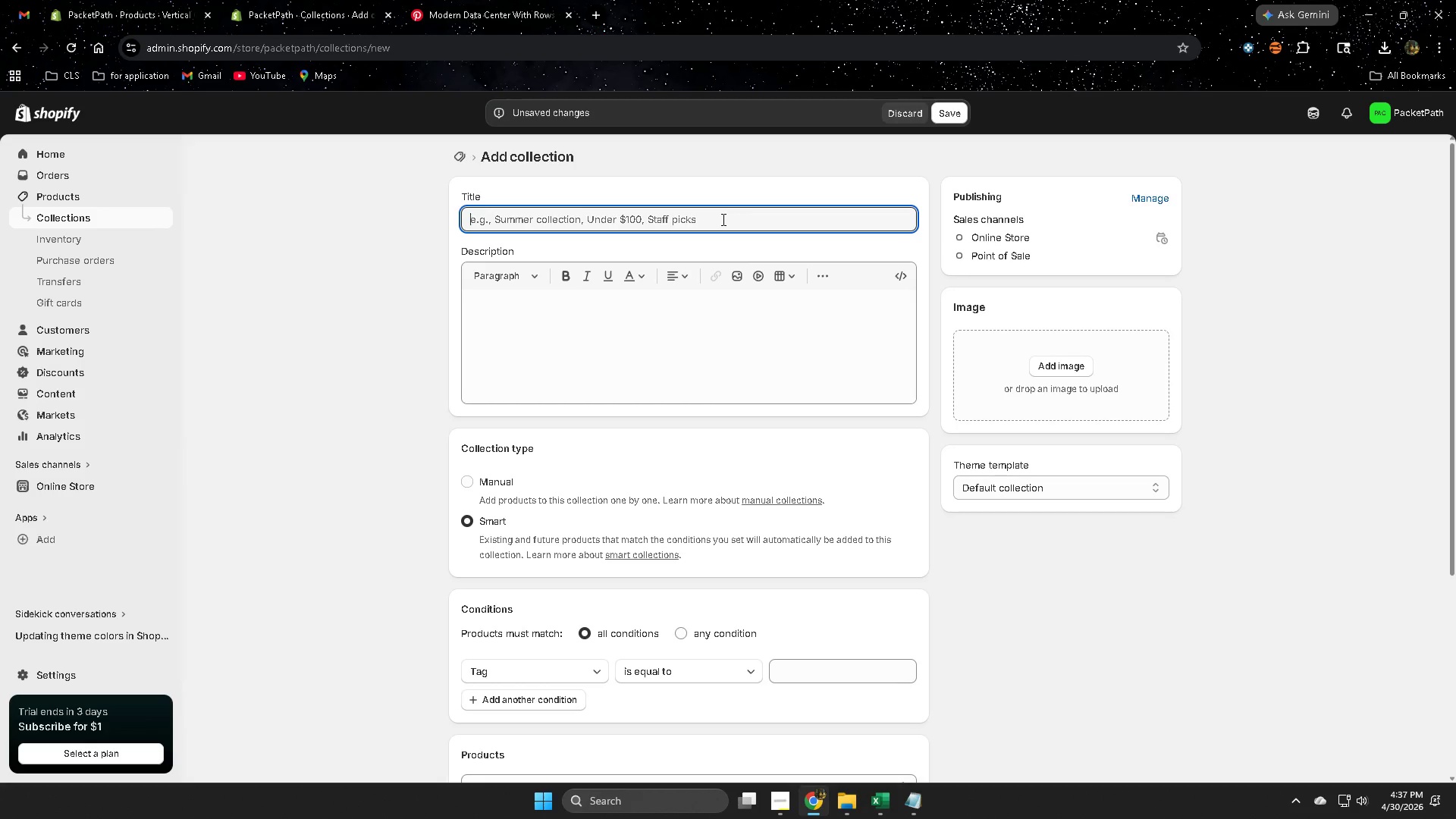 
key(Control+V)
 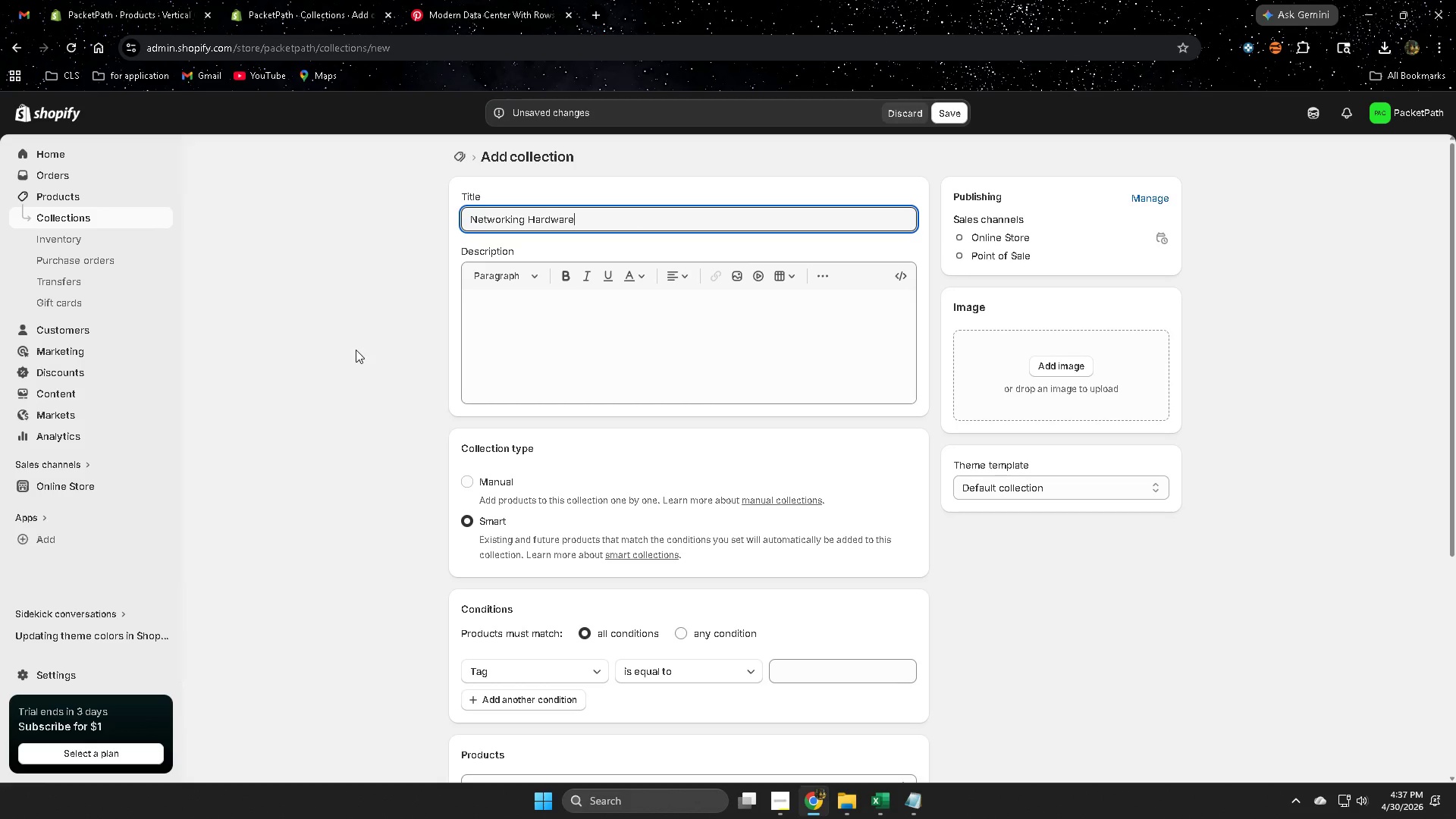 
left_click([356, 350])
 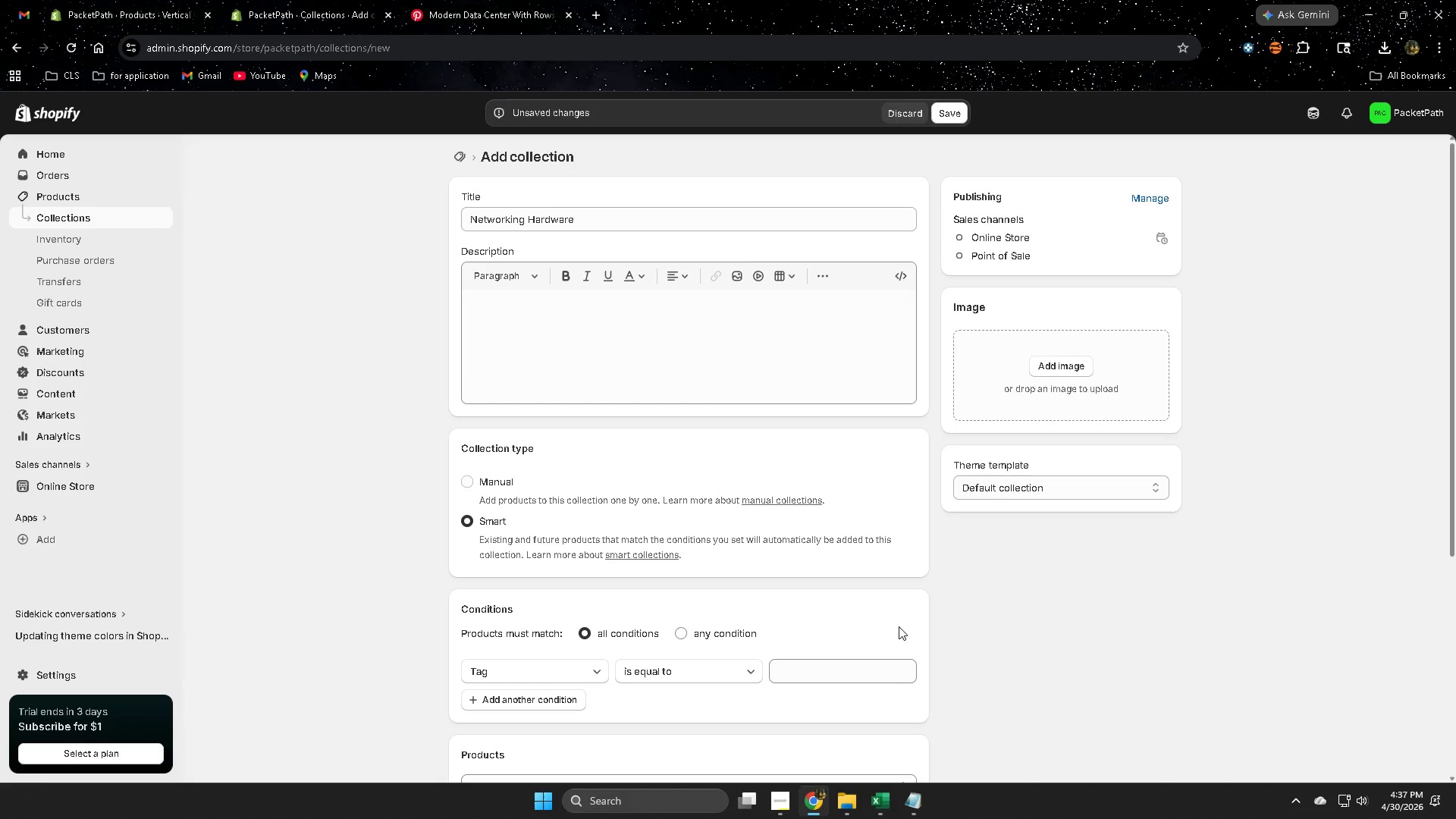 
left_click([1088, 656])
 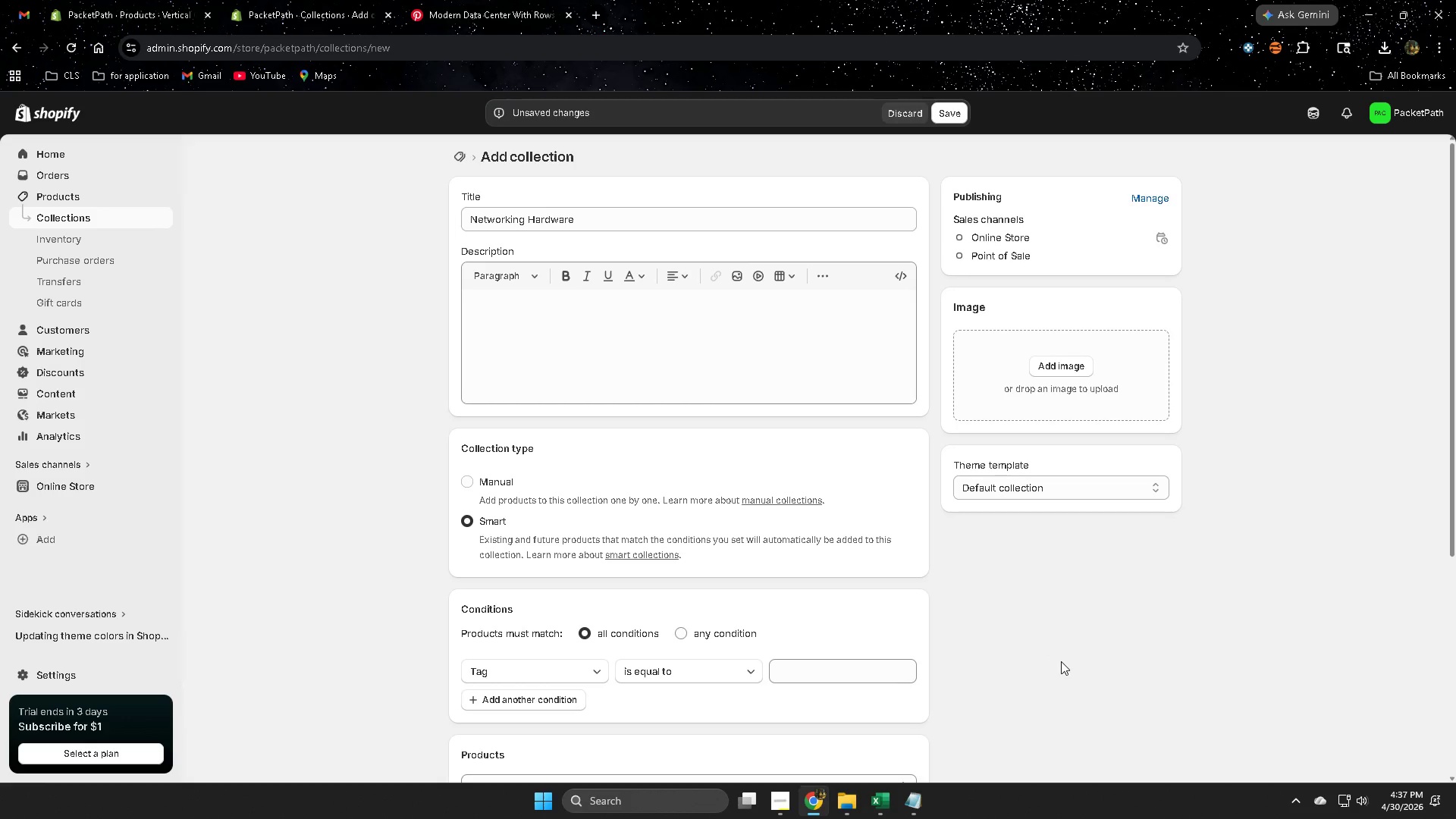 
scroll: coordinate [1059, 662], scroll_direction: down, amount: 2.0
 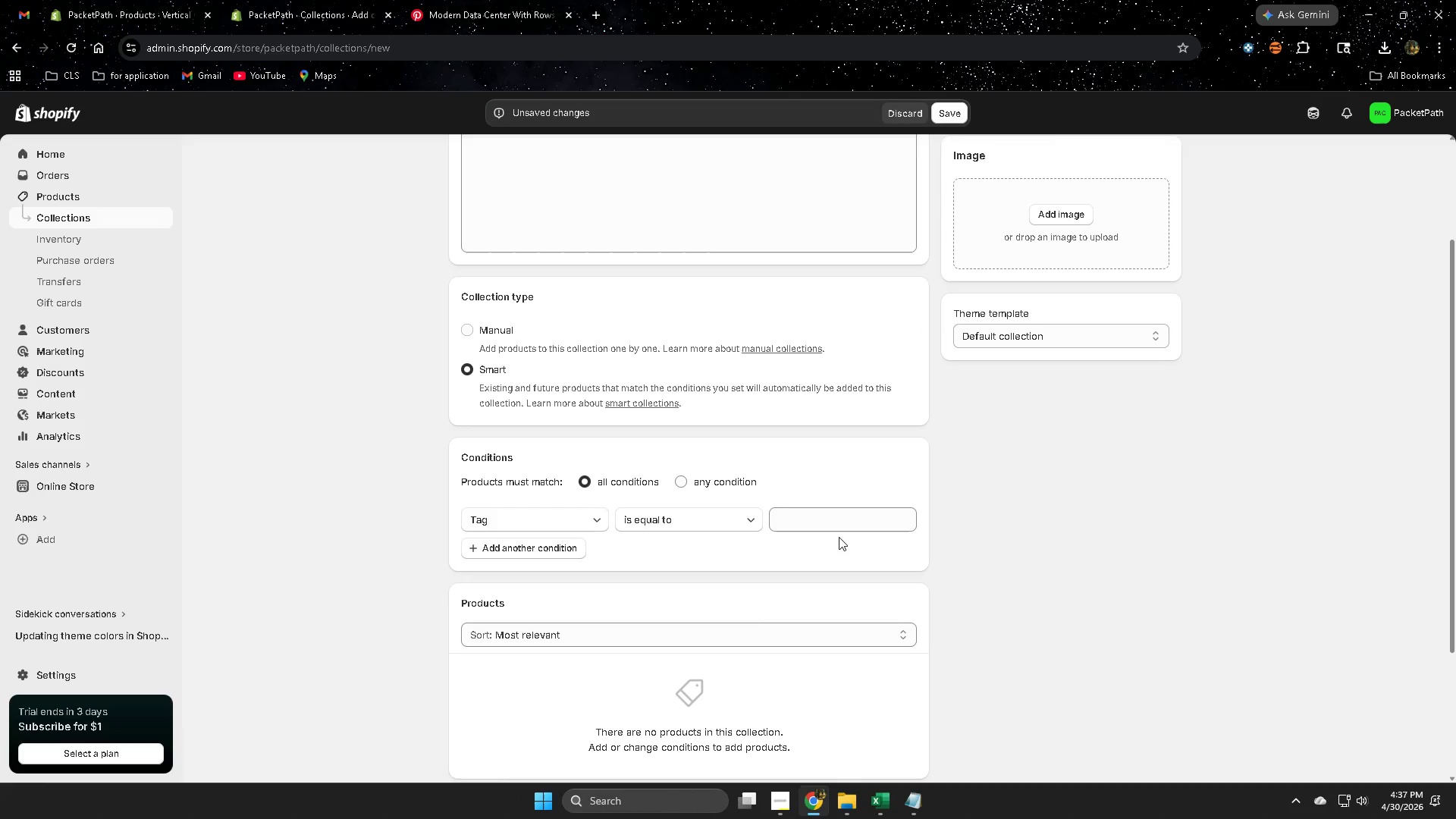 
left_click([834, 517])
 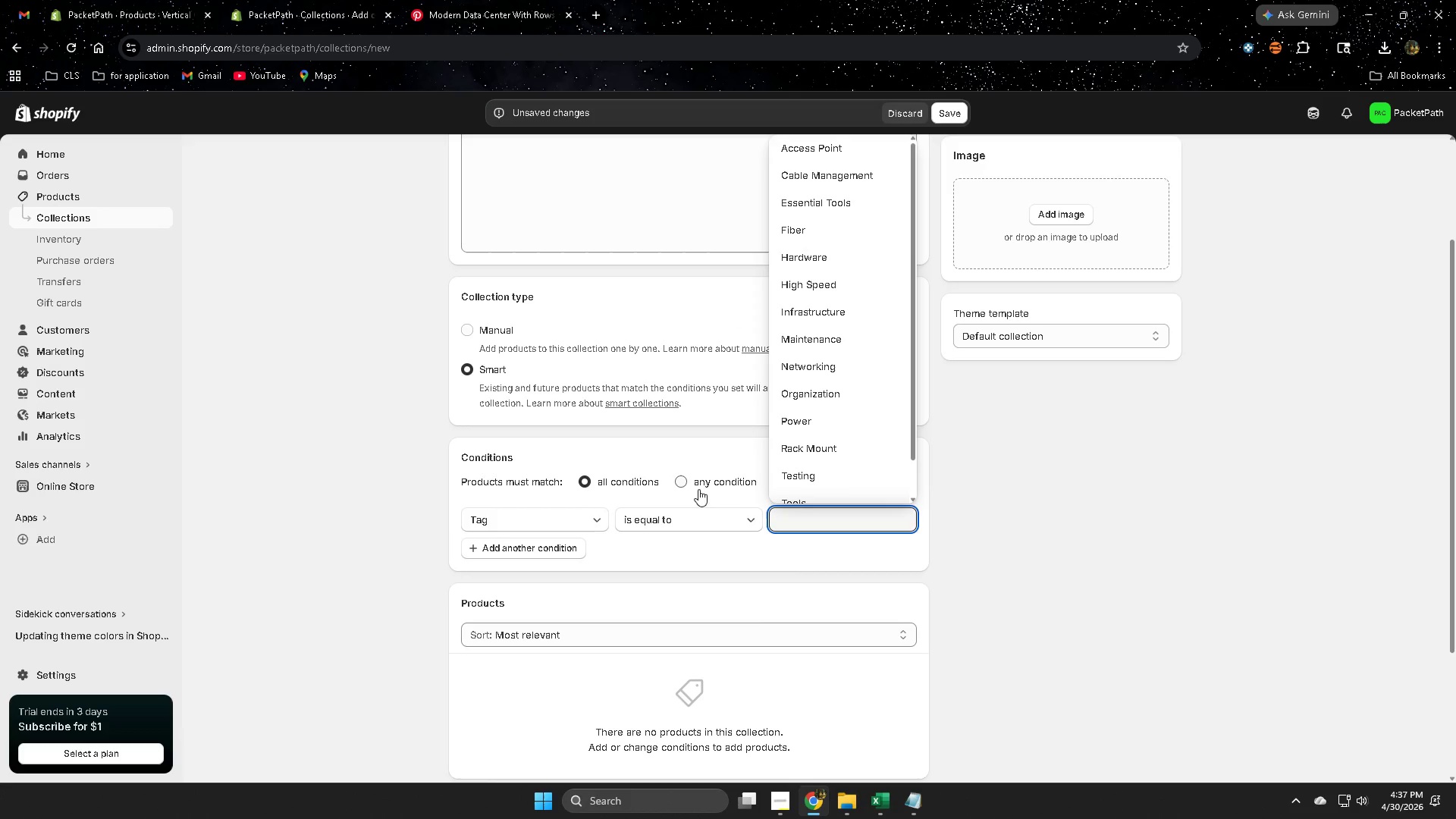 
left_click([679, 481])
 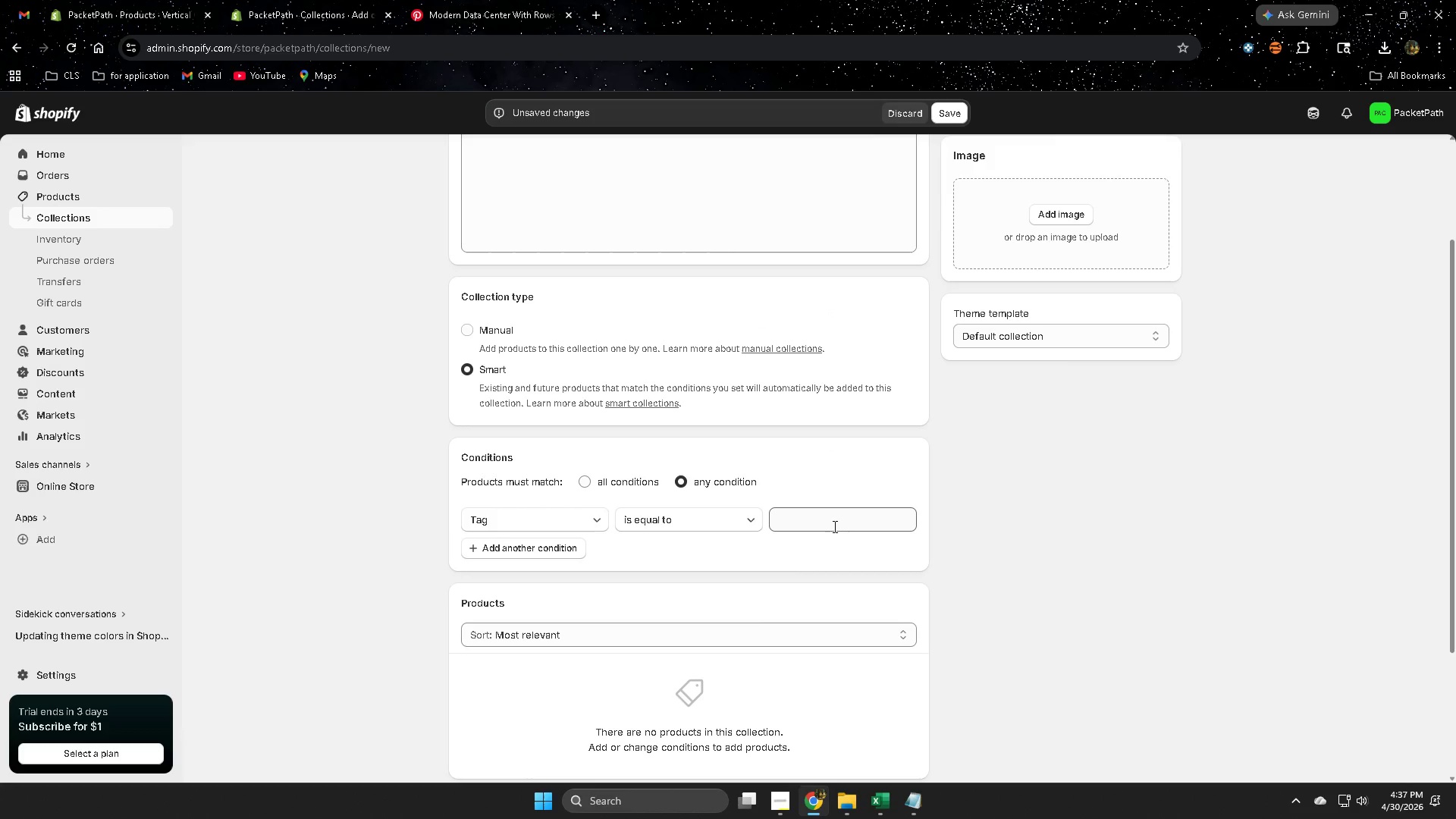 
left_click([830, 522])
 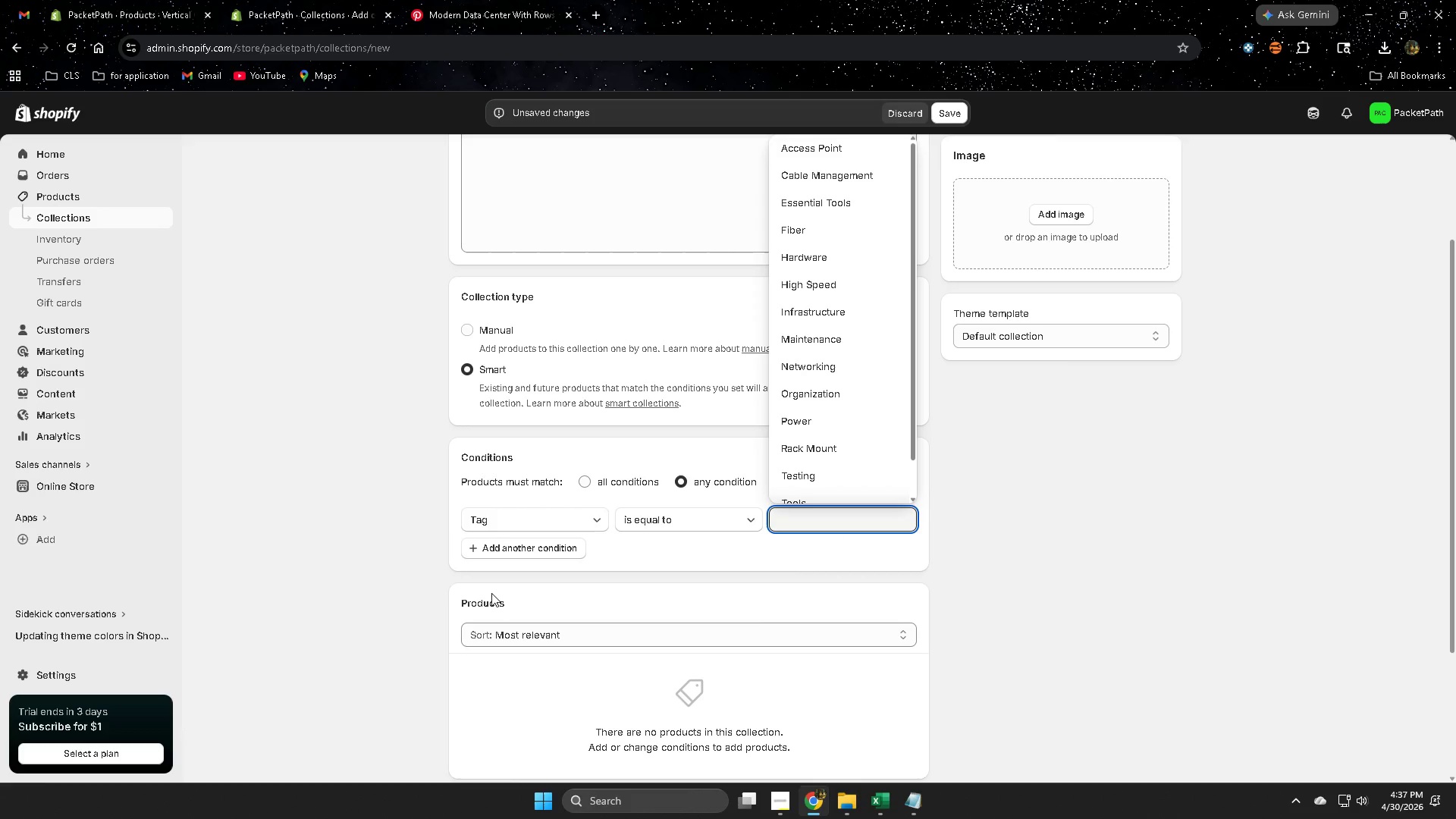 
left_click([353, 586])
 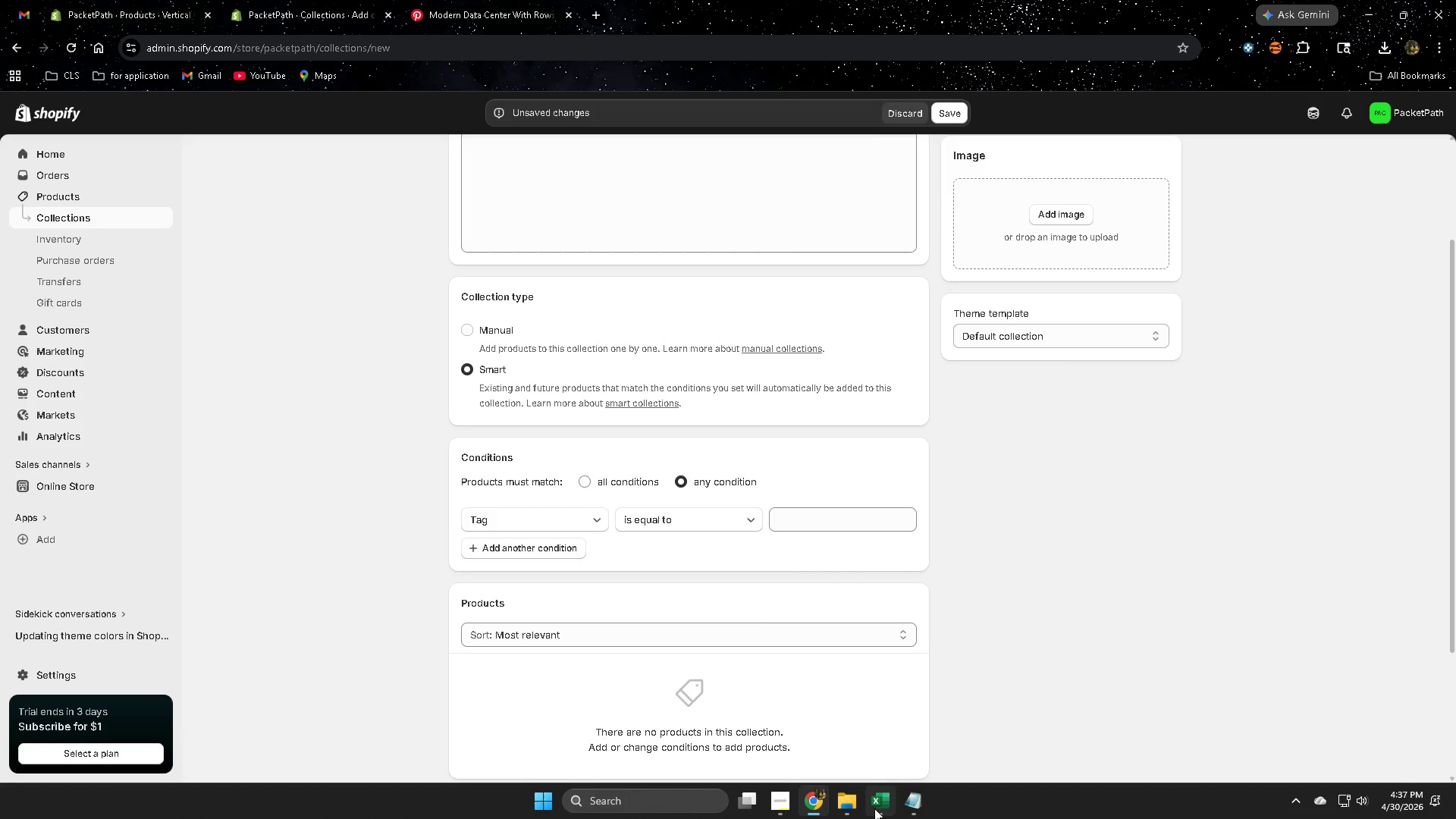 
left_click([879, 802])
 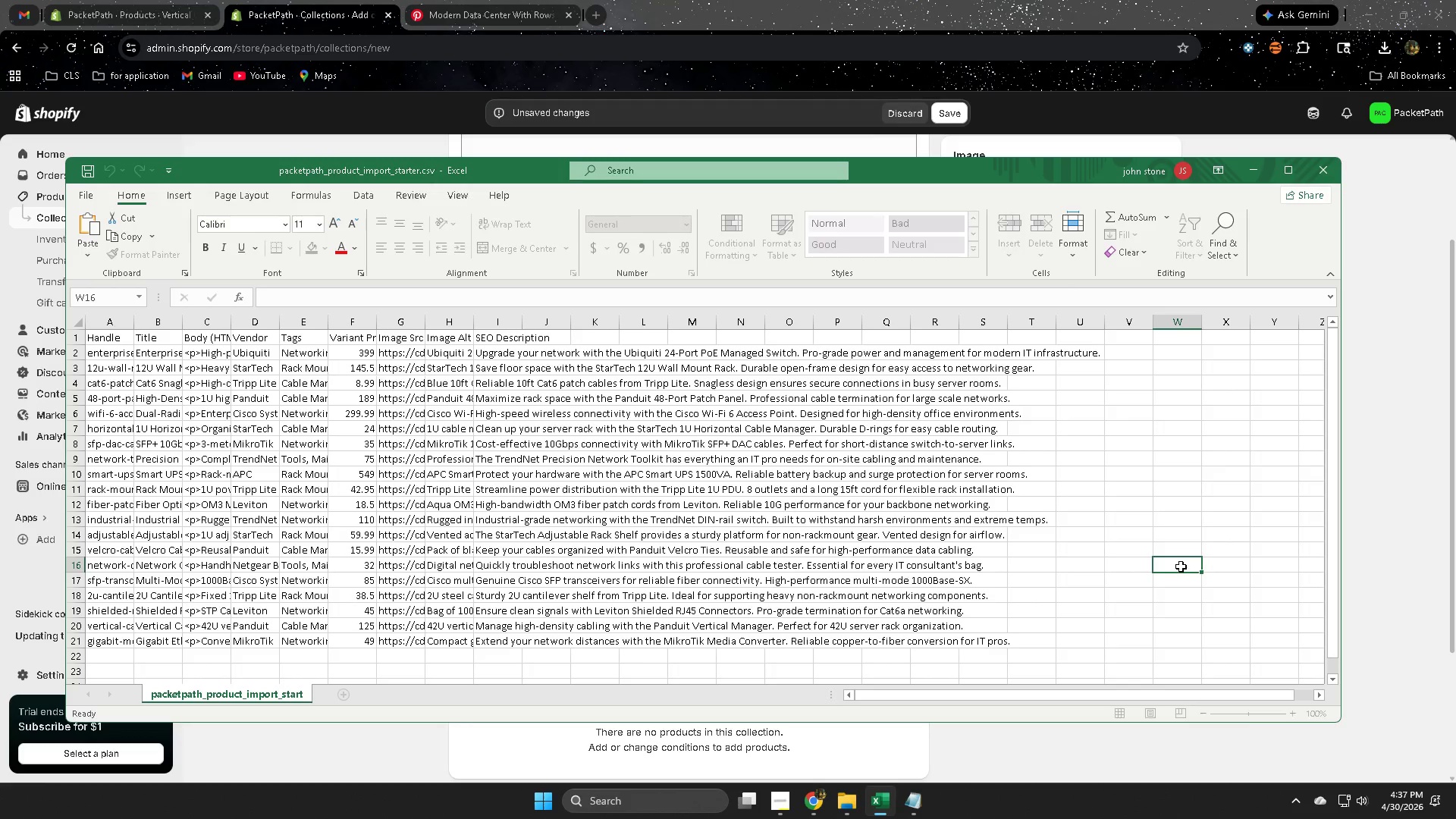 
scroll: coordinate [435, 464], scroll_direction: up, amount: 1.0
 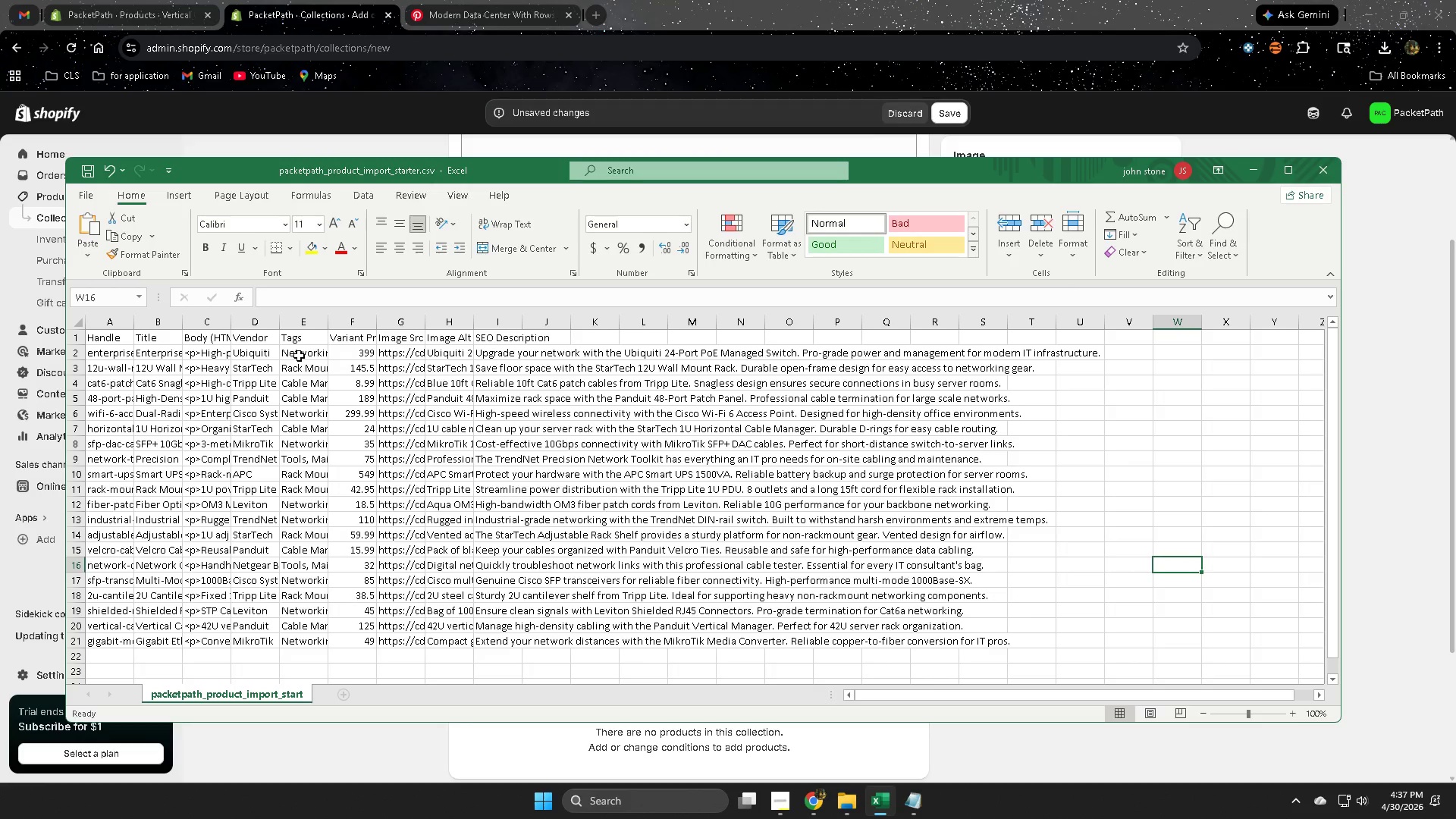 
double_click([299, 356])
 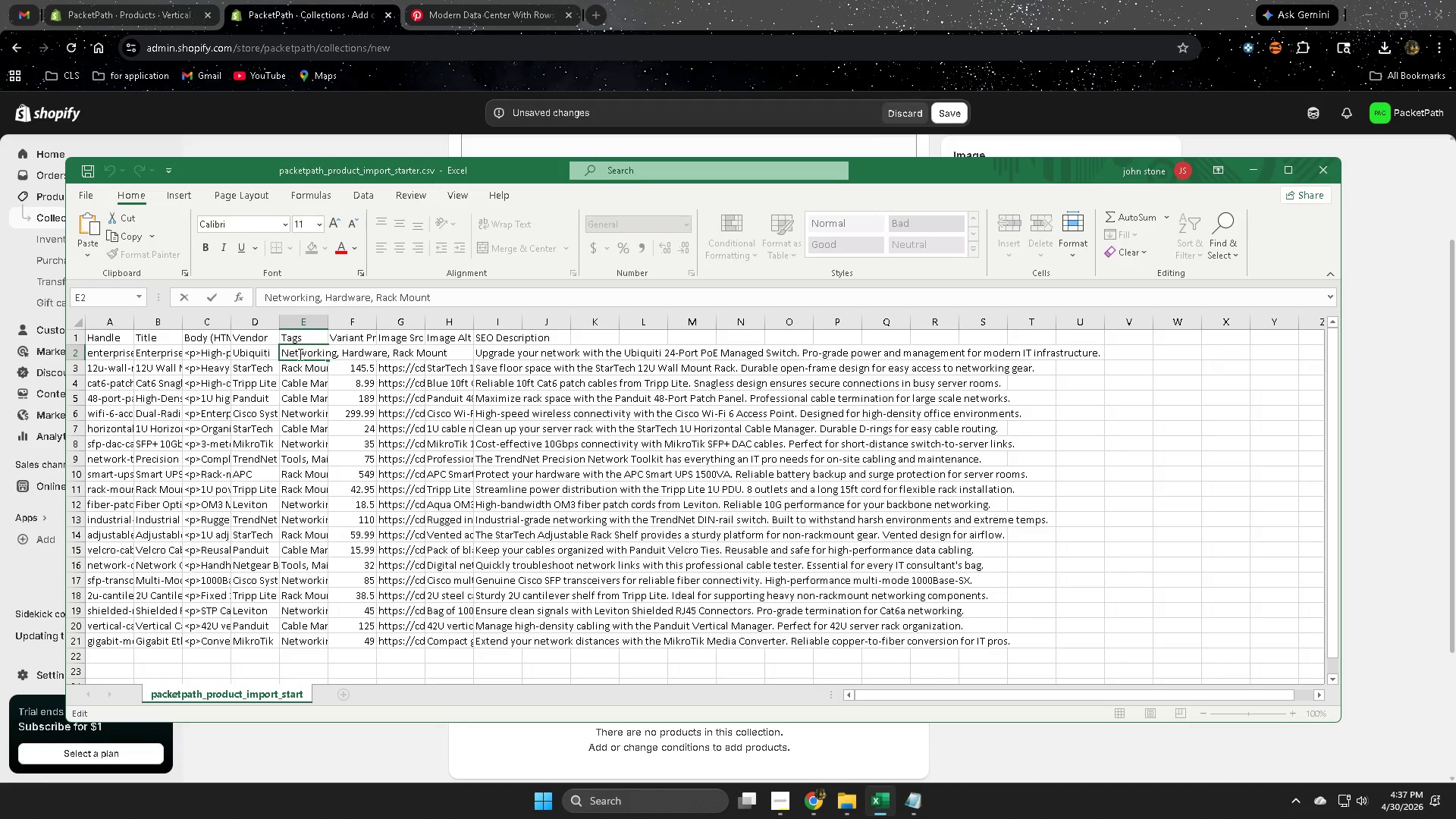 
left_click([295, 353])
 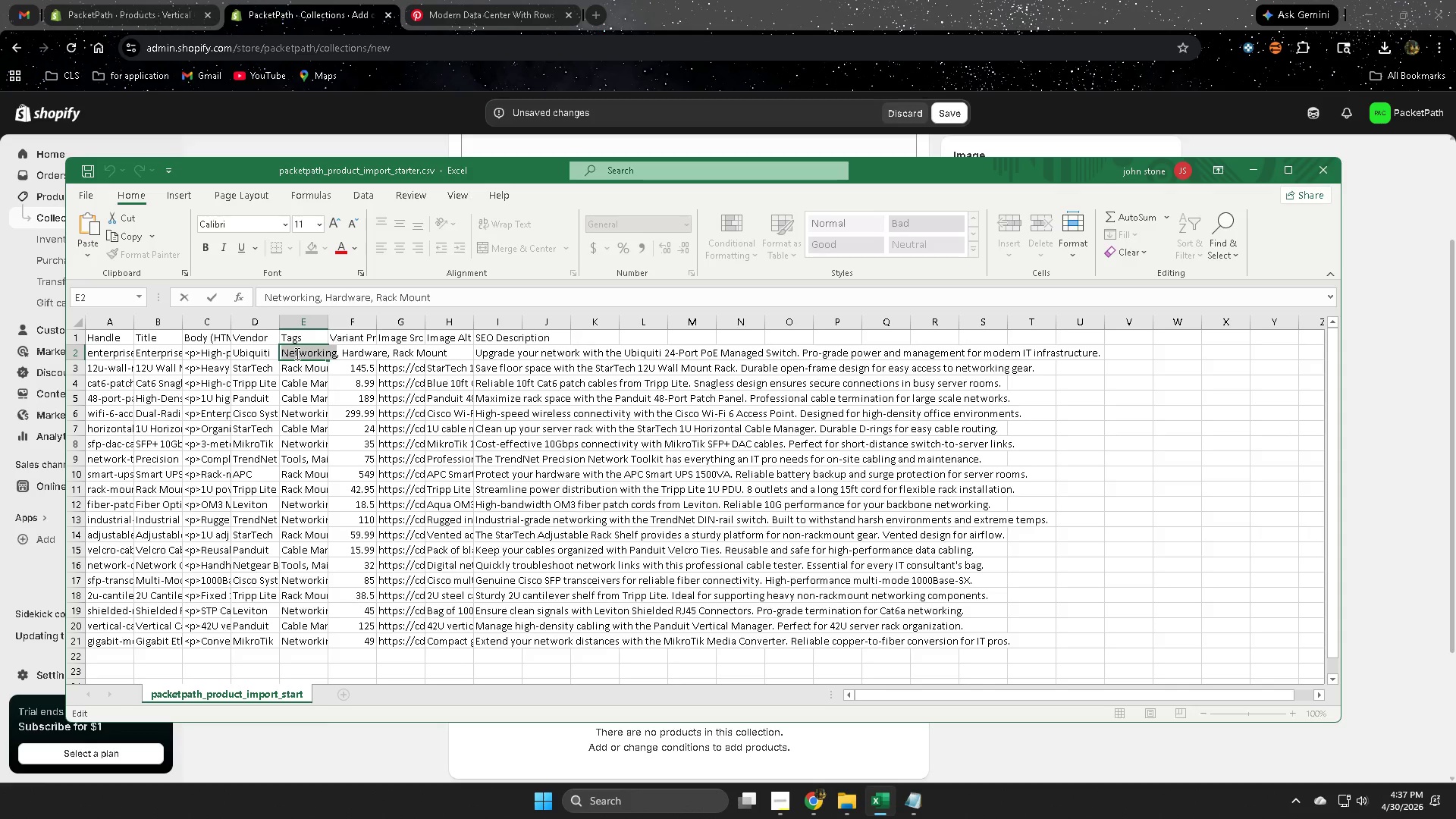 
hold_key(key=ControlLeft, duration=0.64)
 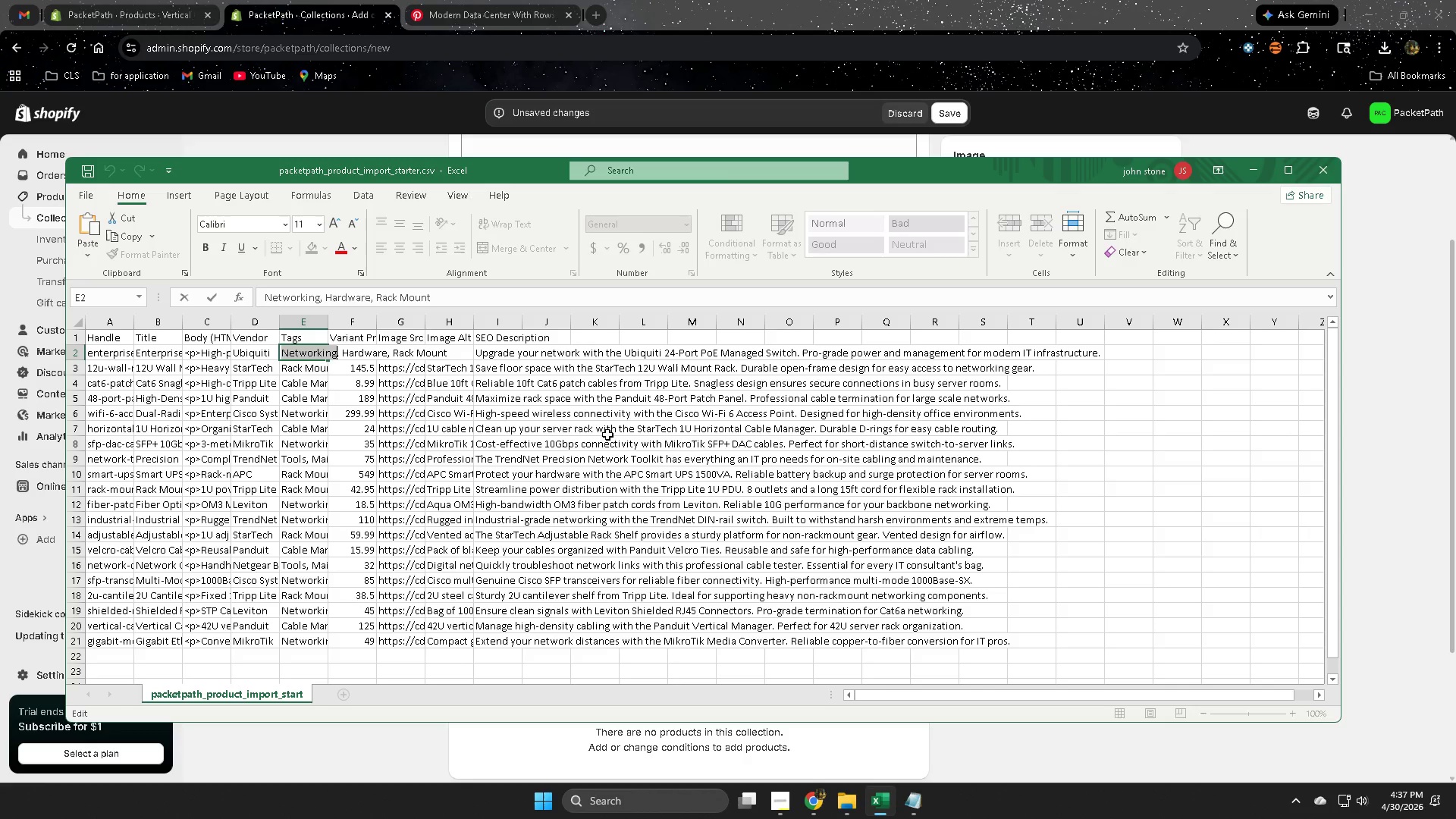 
key(Control+C)
 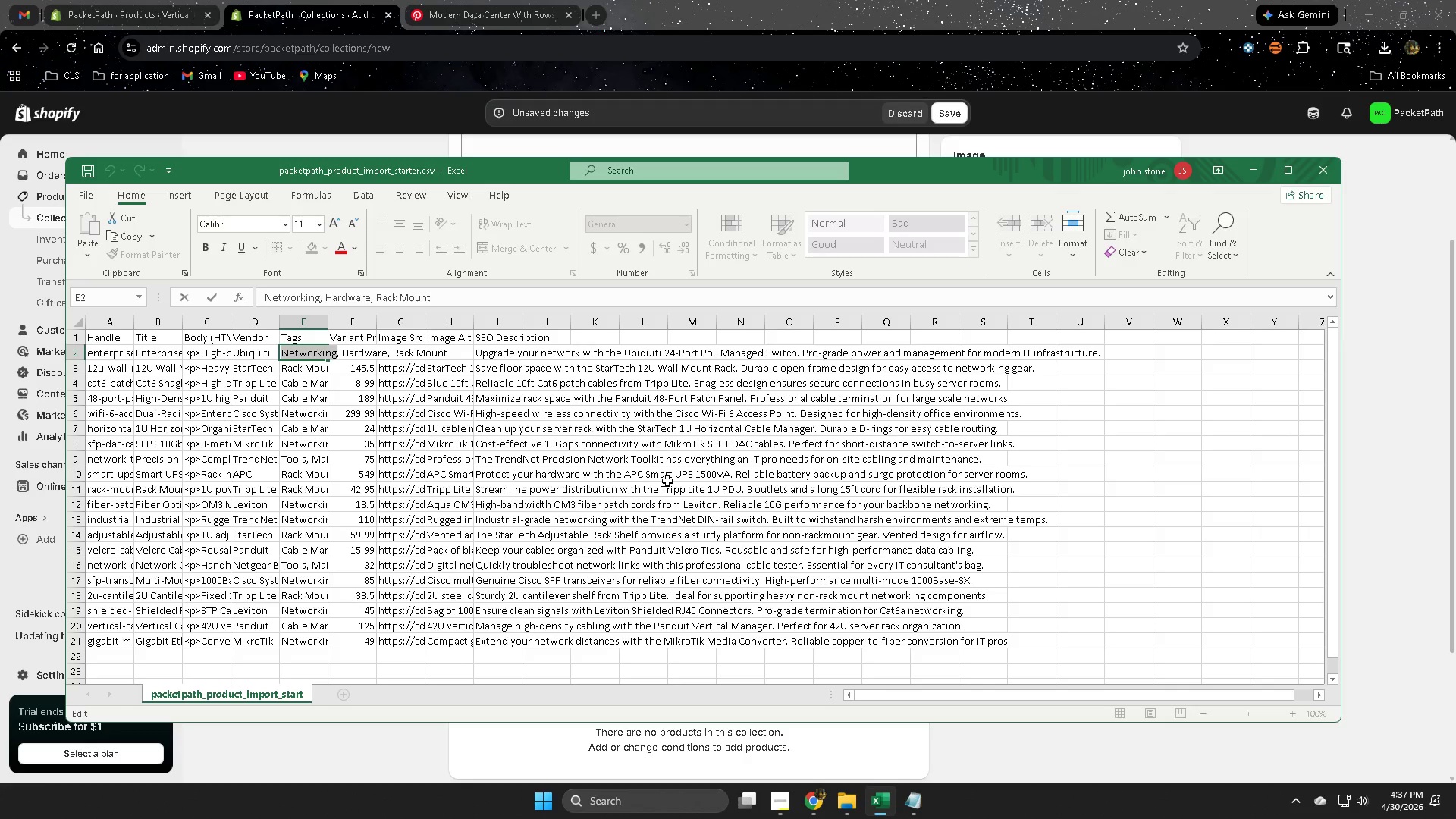 
wait(9.66)
 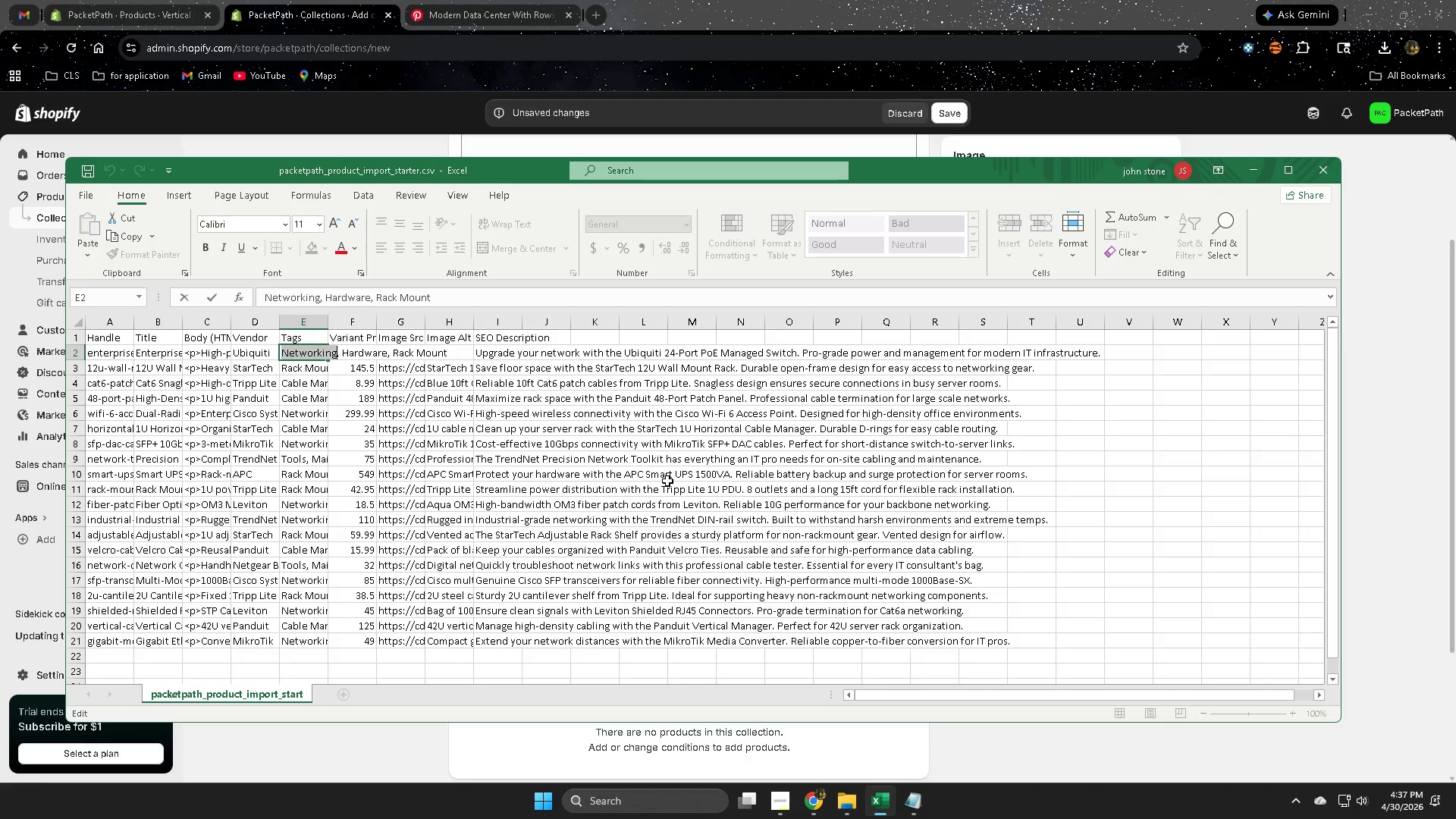 
left_click([676, 5])
 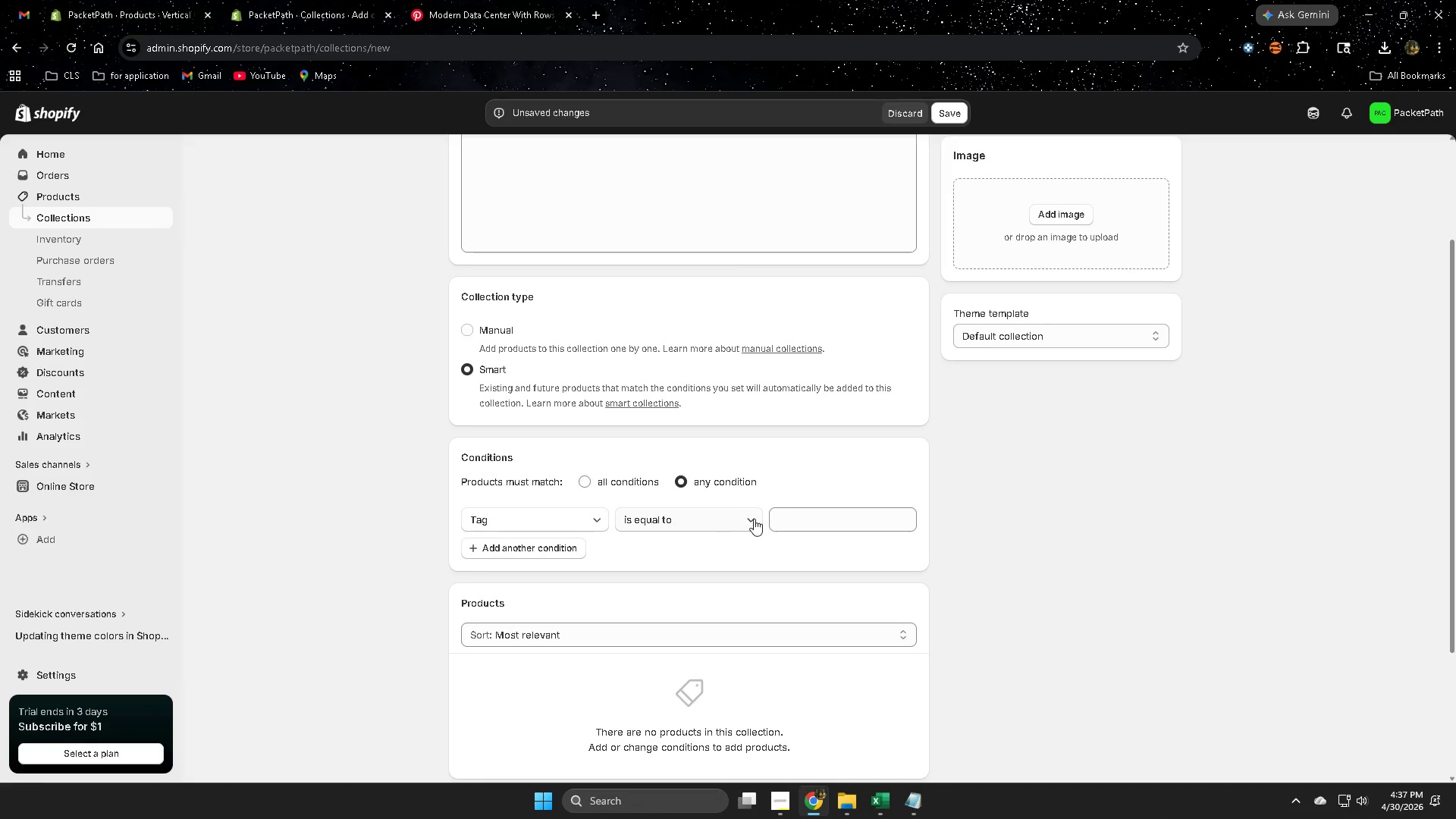 
left_click([829, 519])
 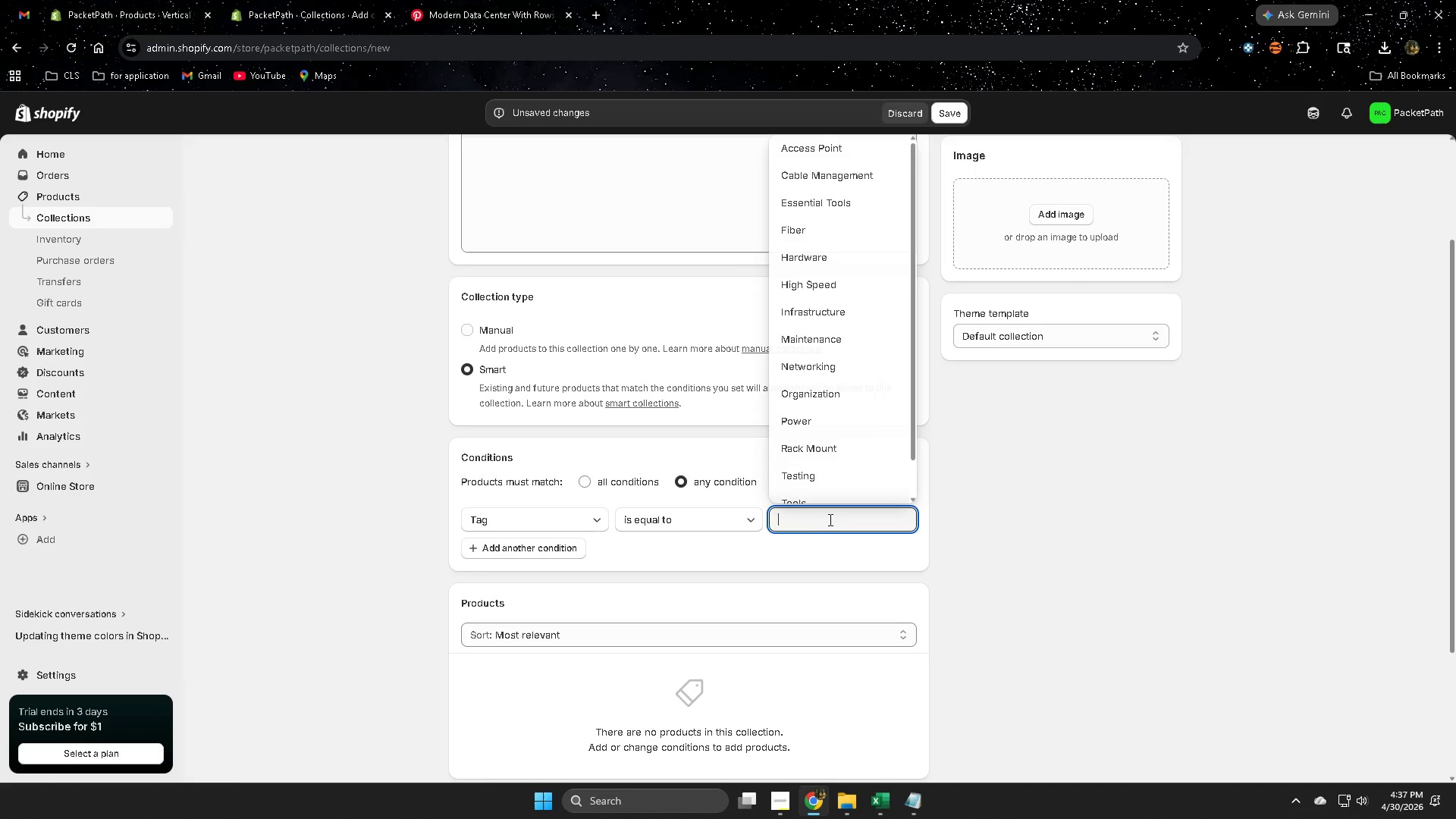 
key(Control+ControlLeft)
 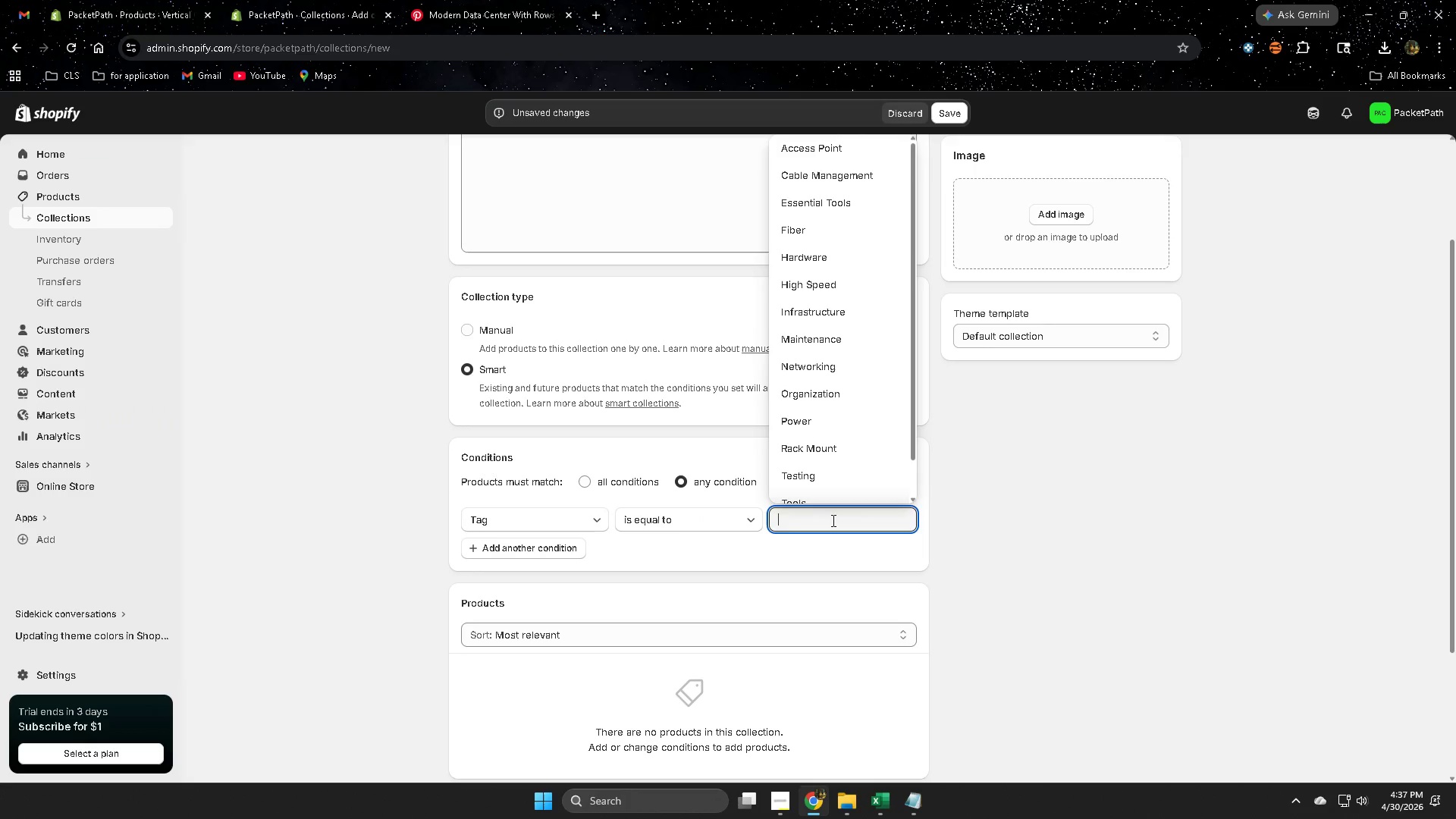 
key(Control+V)
 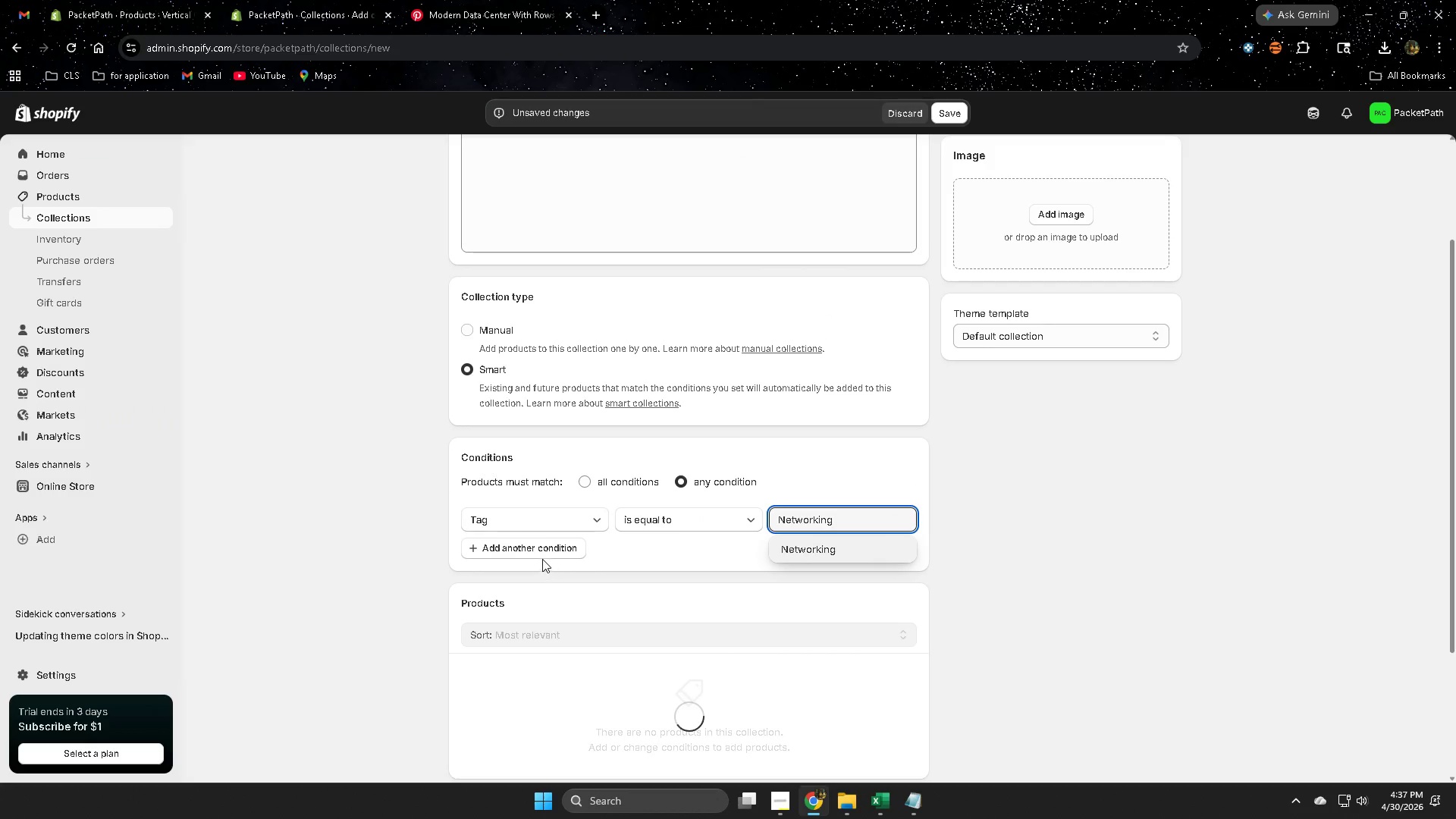 
left_click([539, 551])
 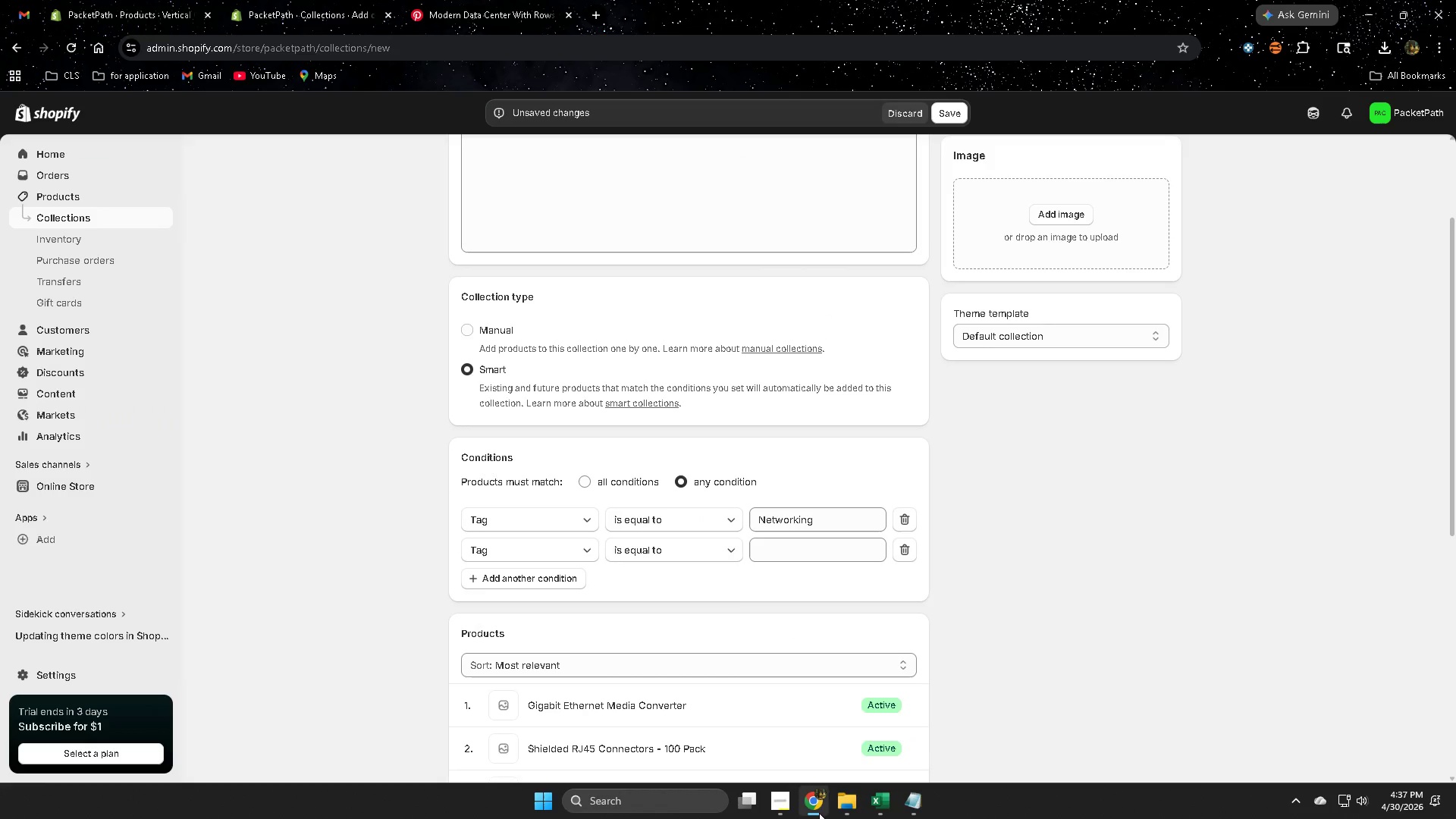 
left_click([878, 802])
 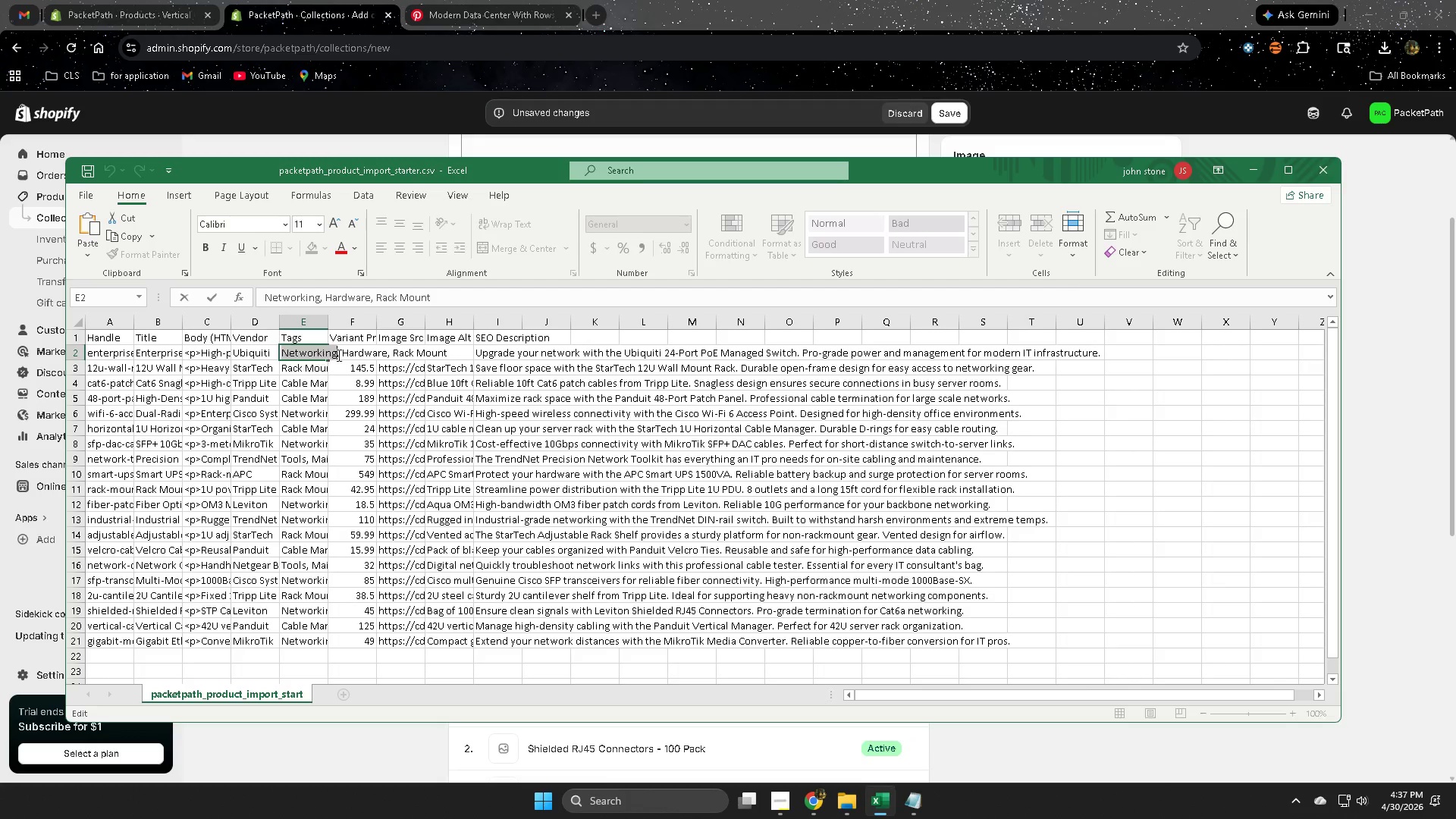 
double_click([359, 353])
 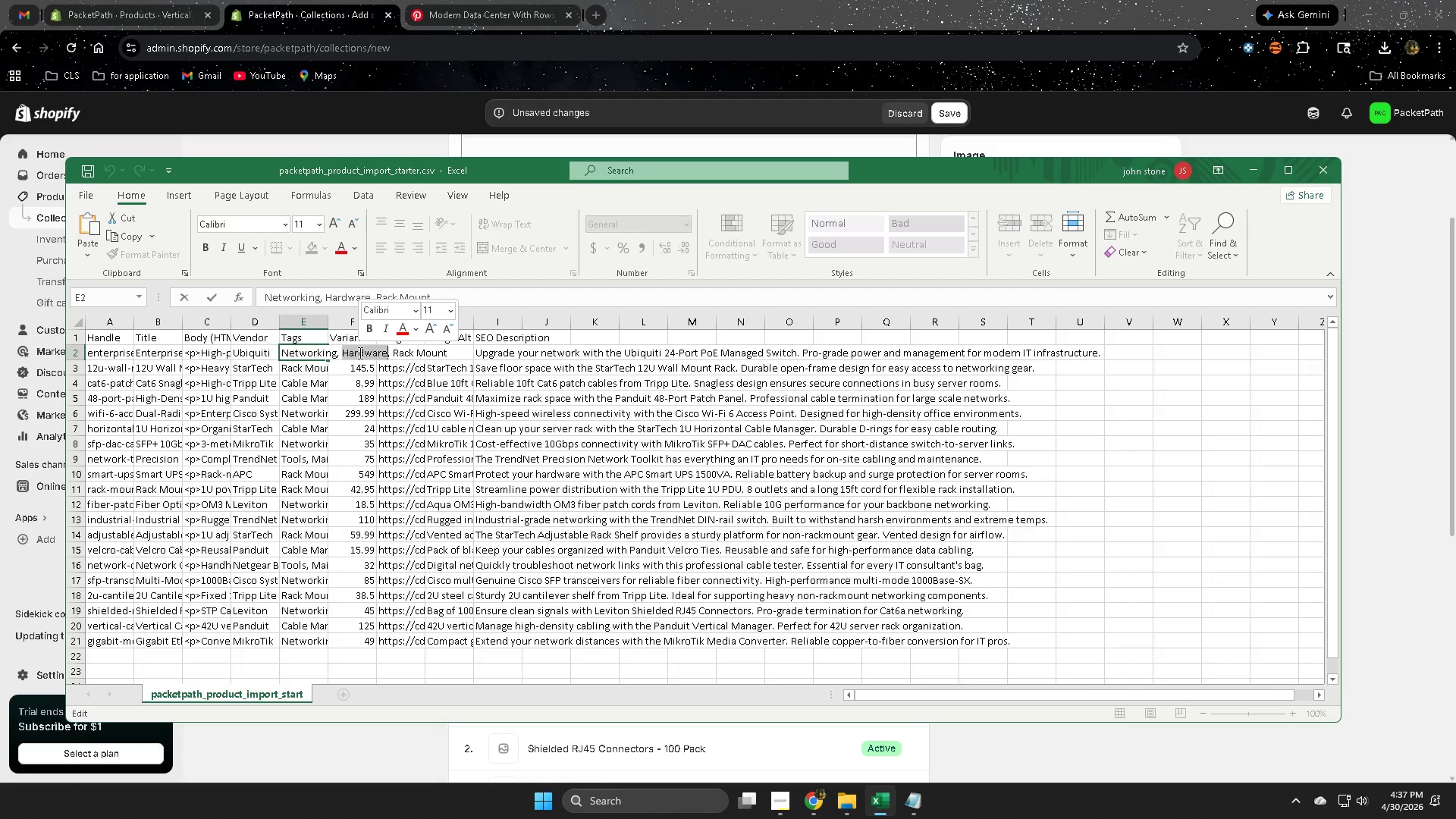 
key(Control+C)
 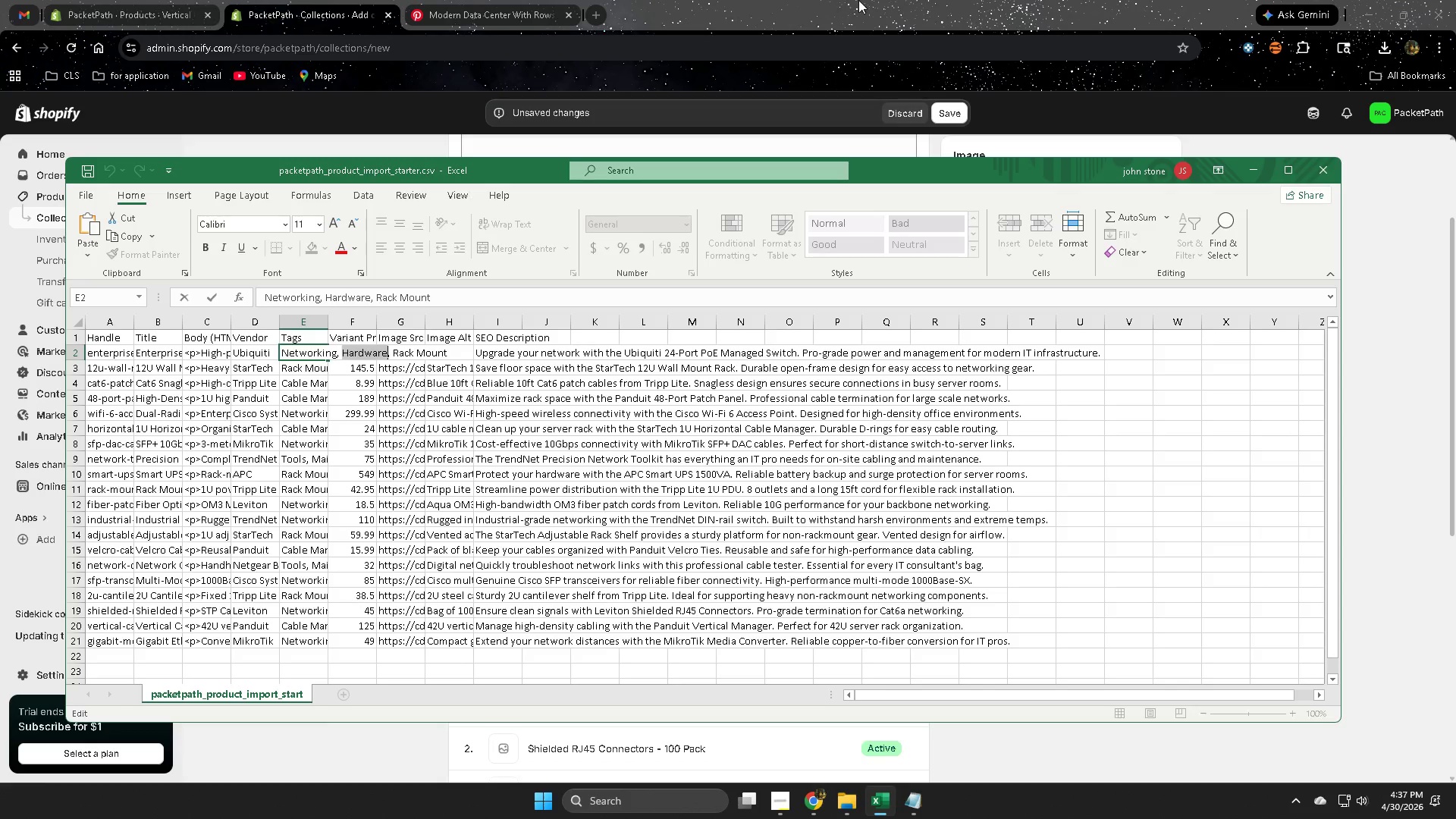 
left_click([858, 0])
 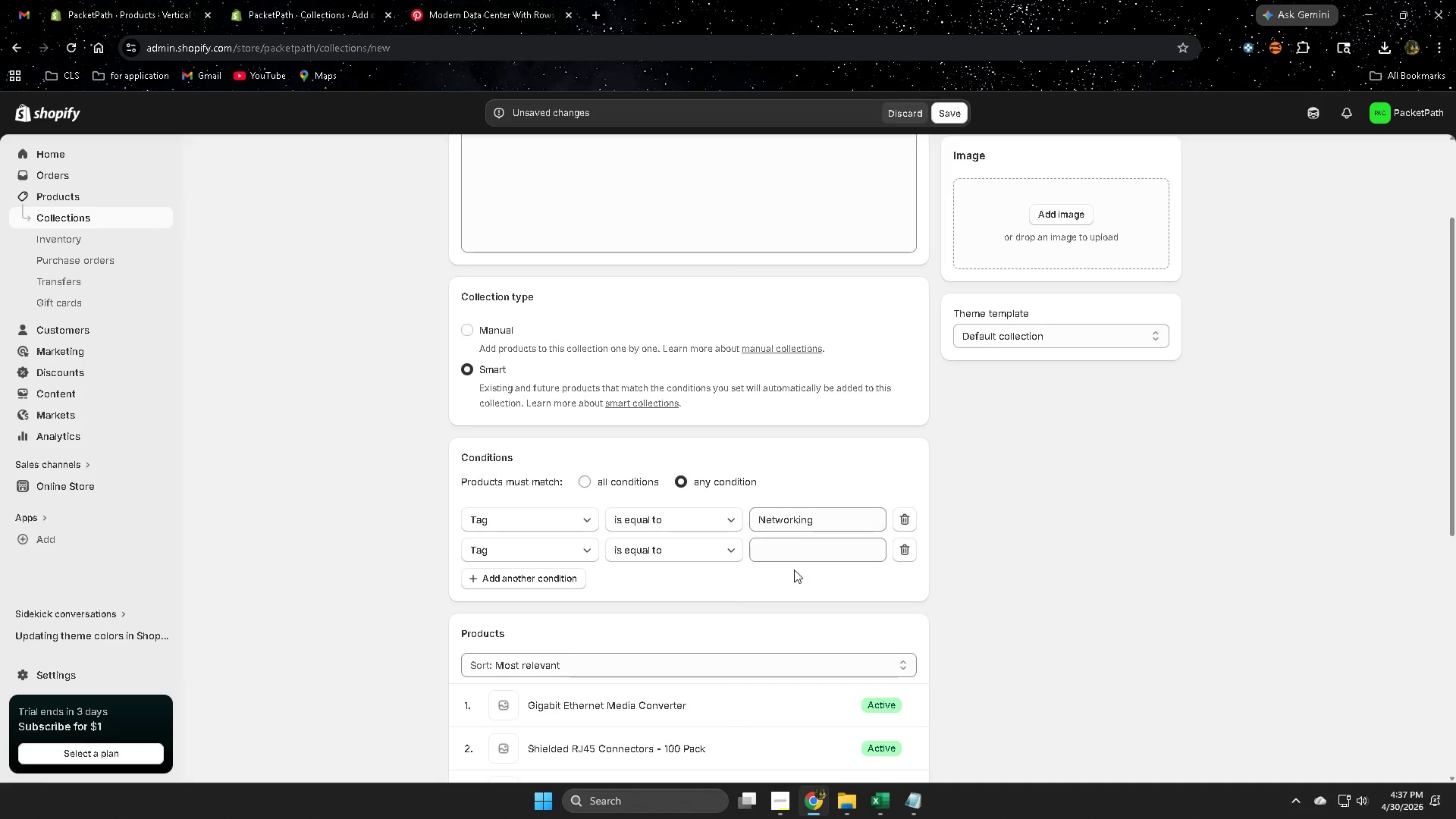 
left_click([793, 554])
 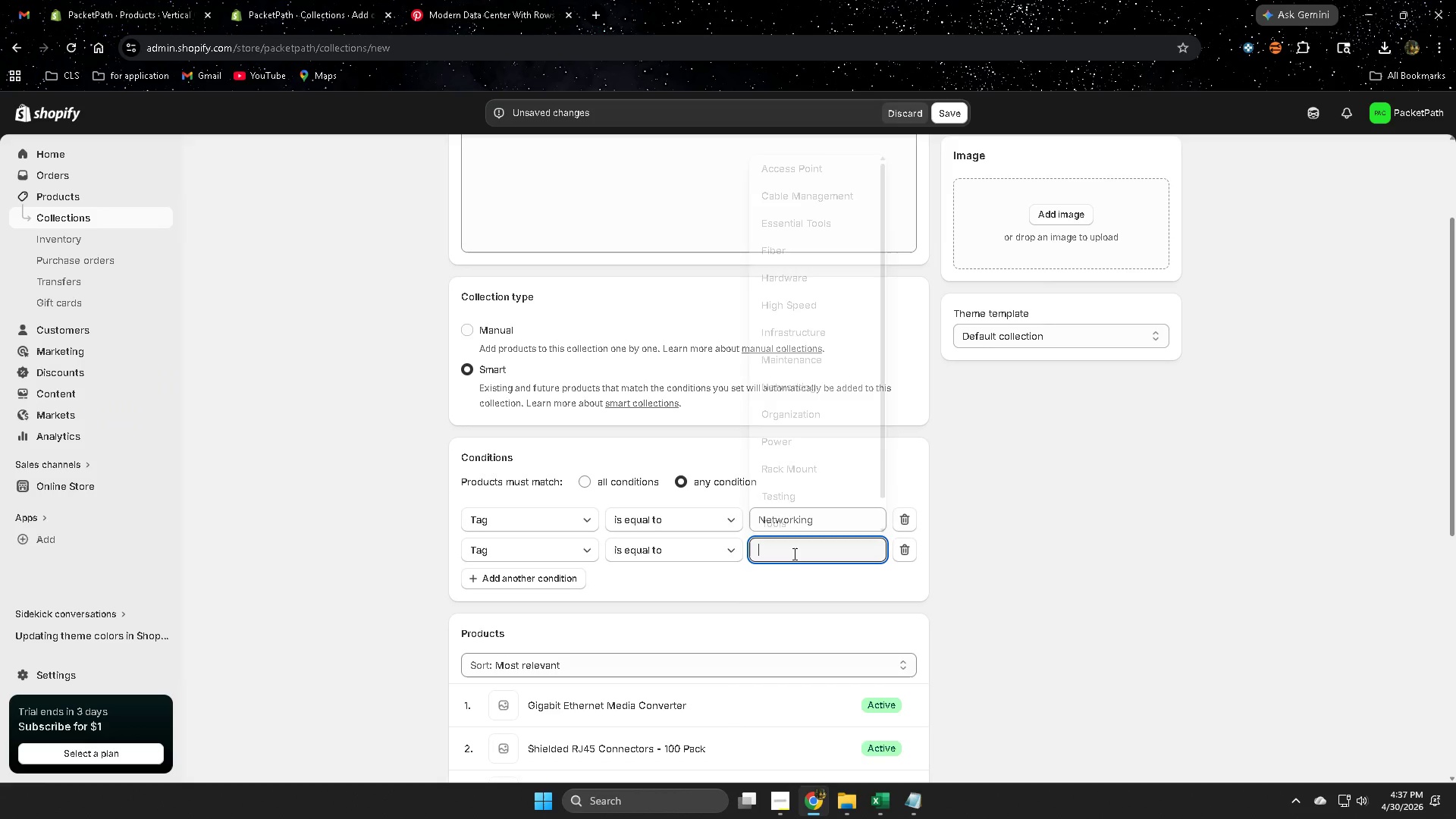 
key(Control+ControlLeft)
 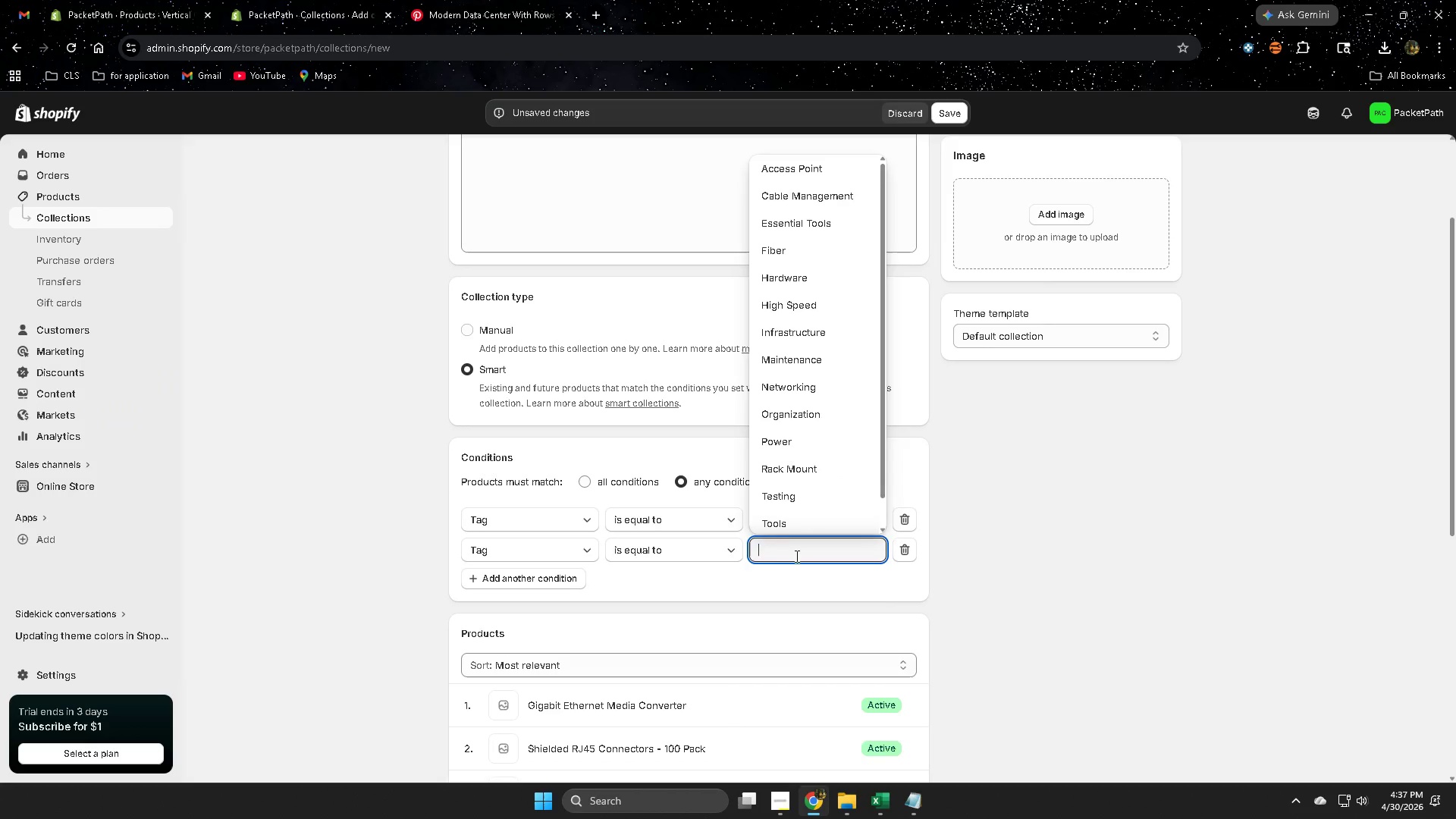 
key(Control+V)
 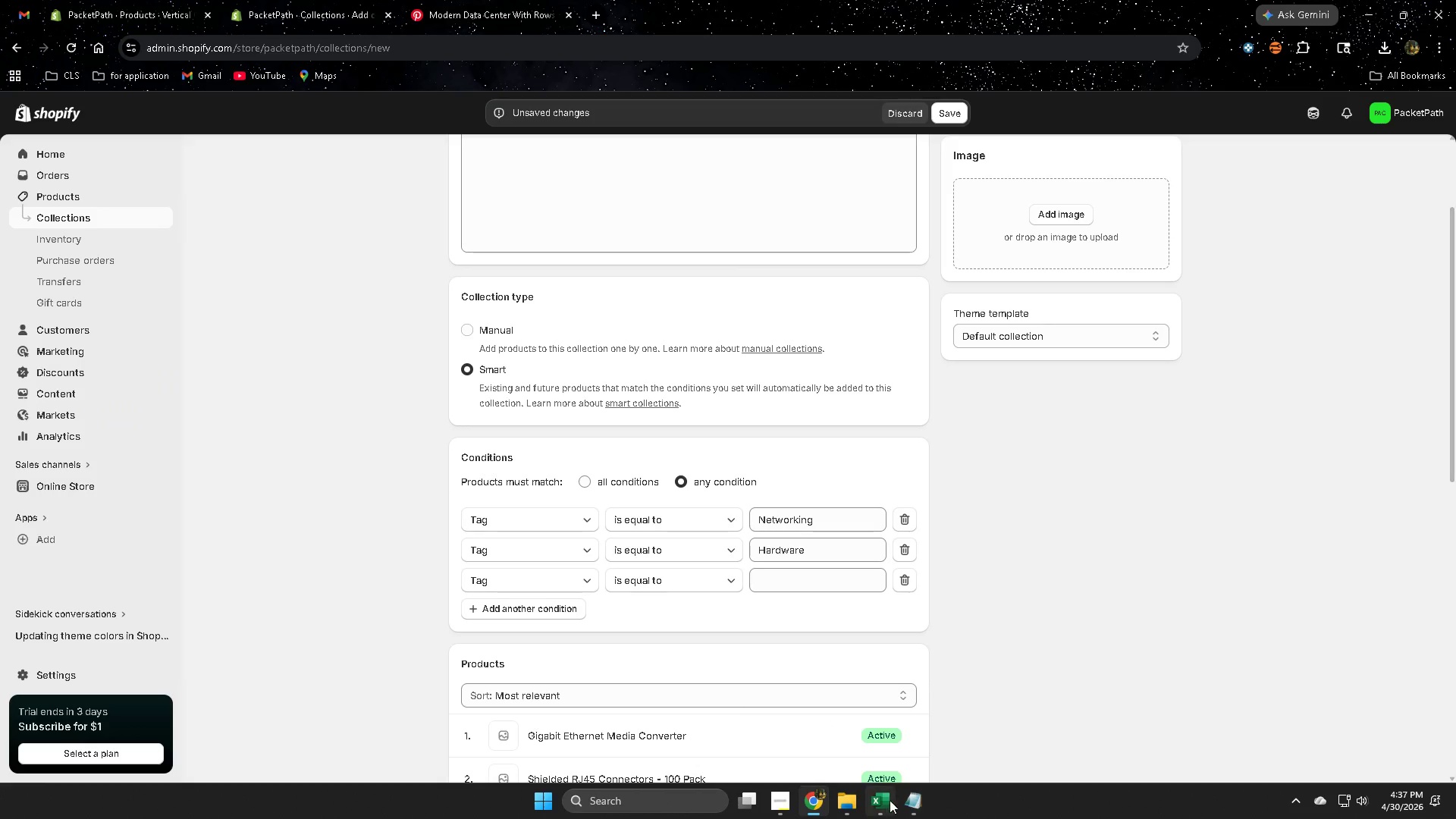 
left_click([884, 755])
 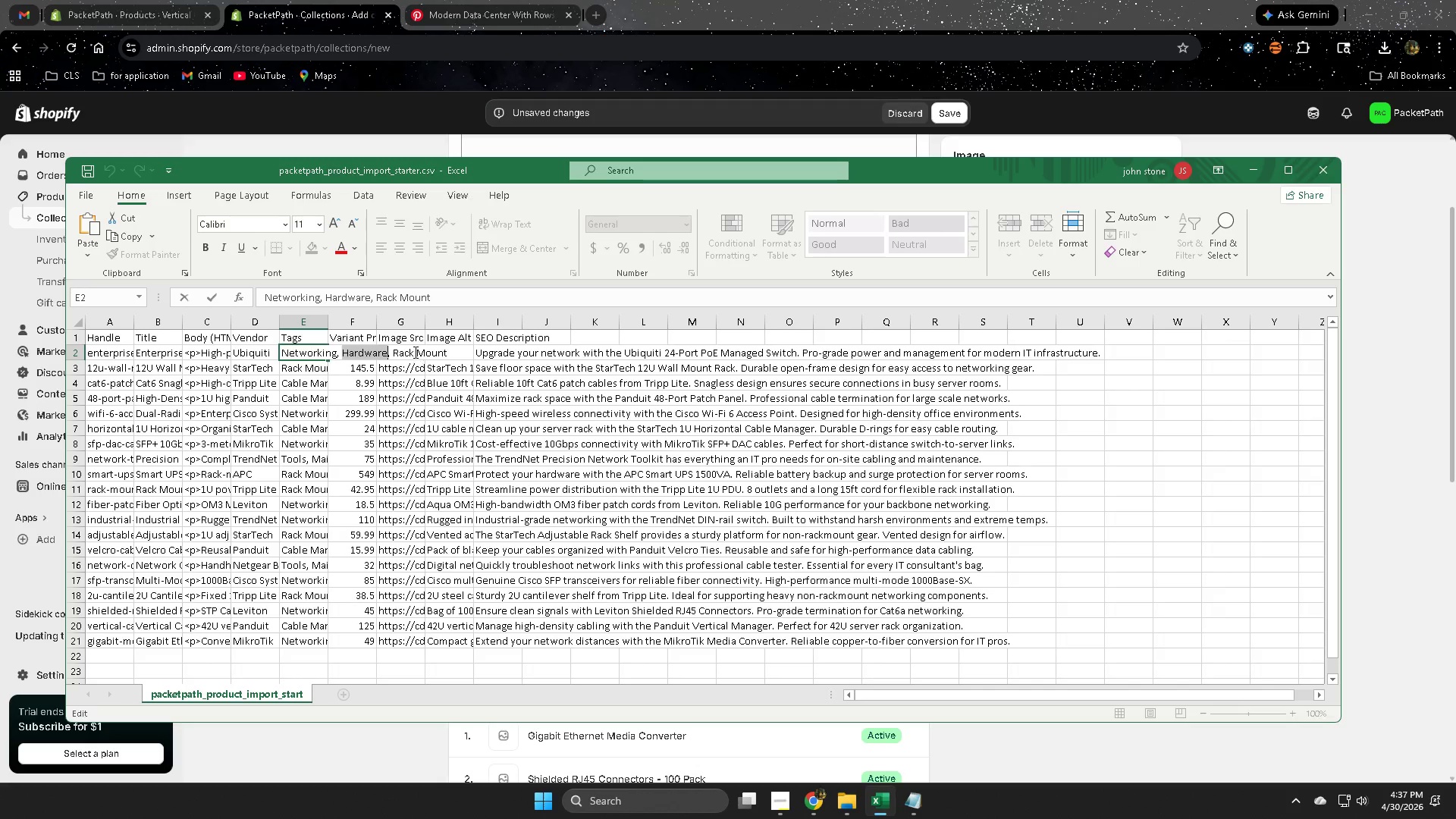 
double_click([411, 351])
 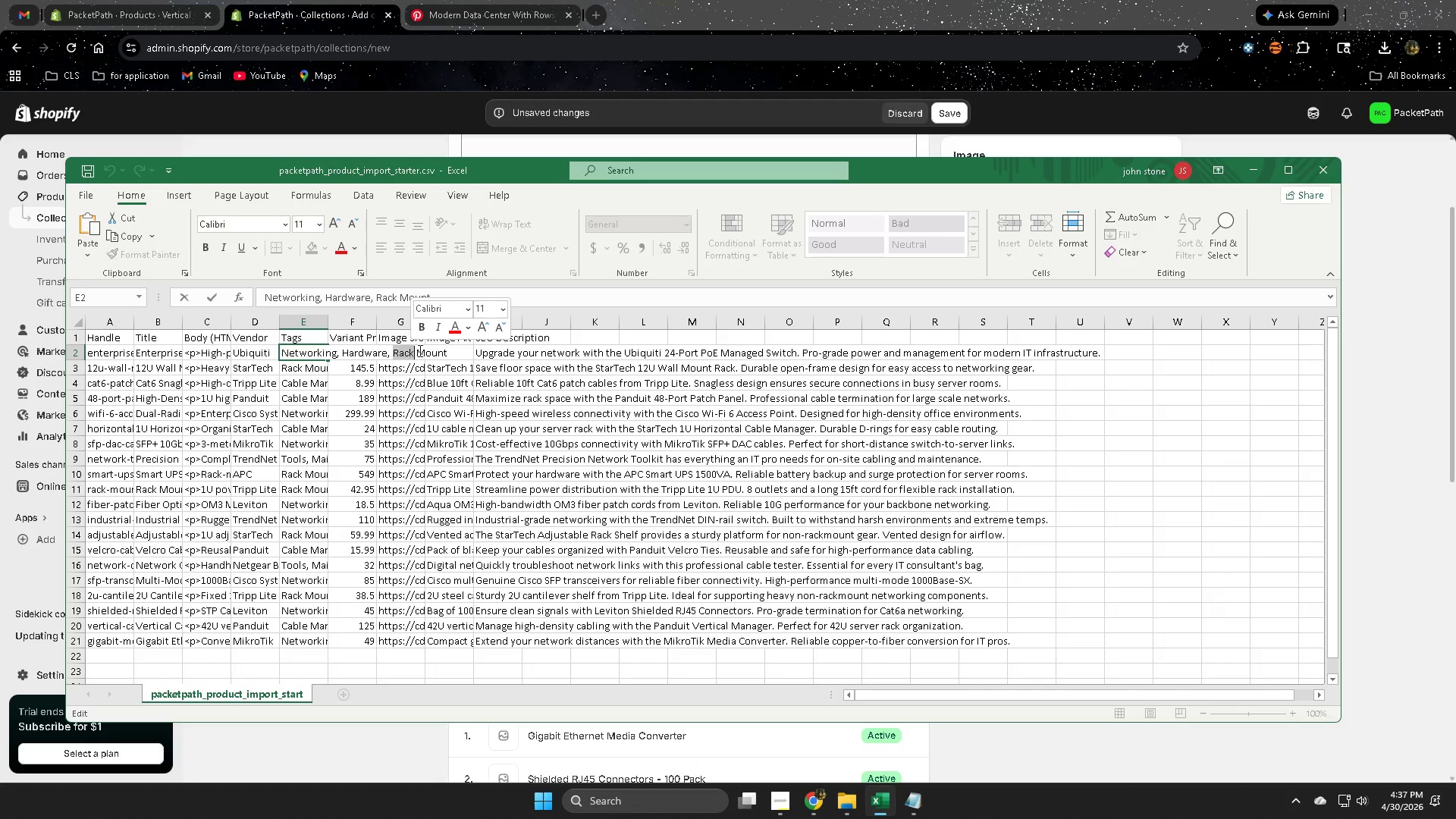 
triple_click([419, 350])
 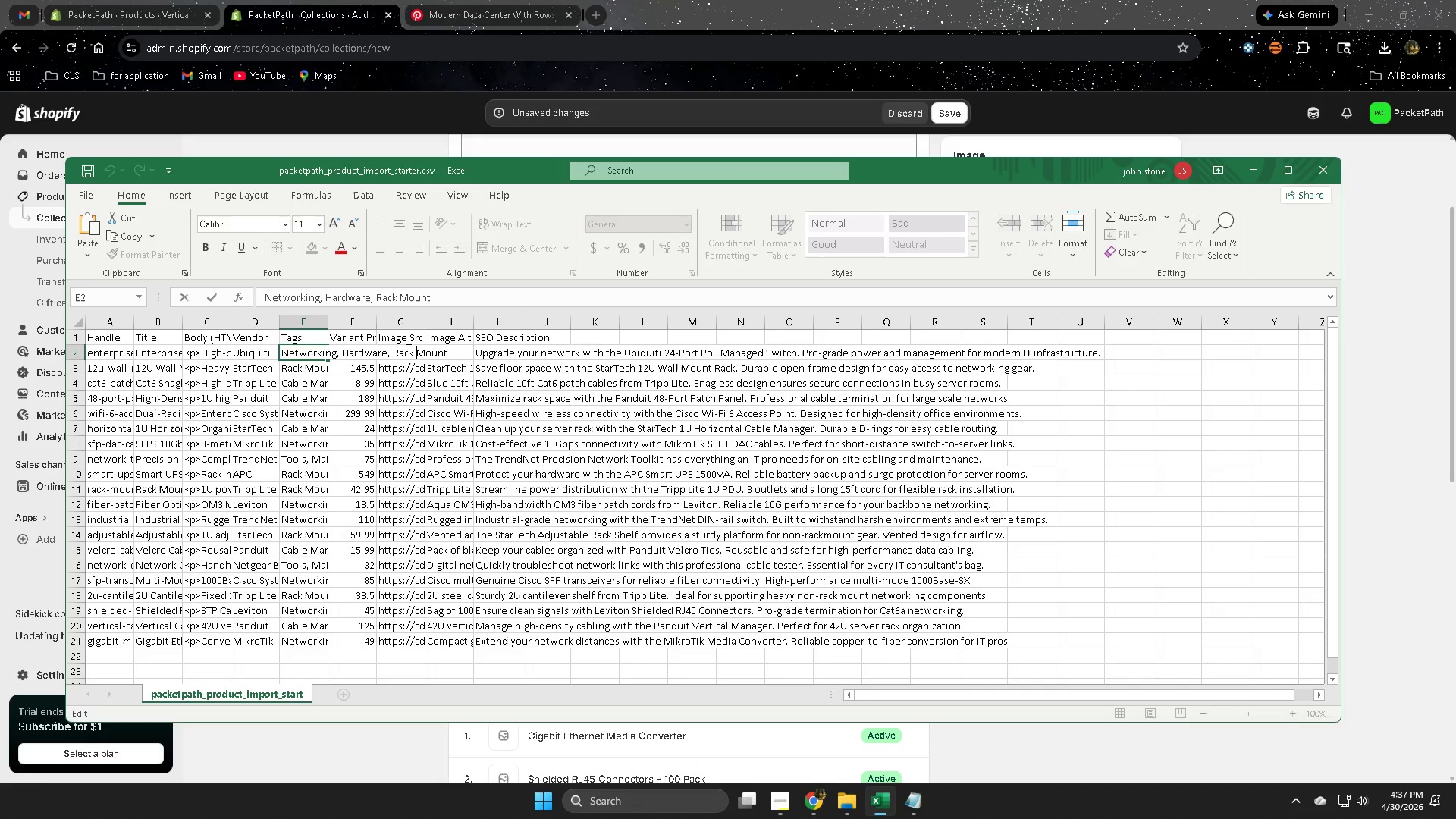 
triple_click([407, 350])
 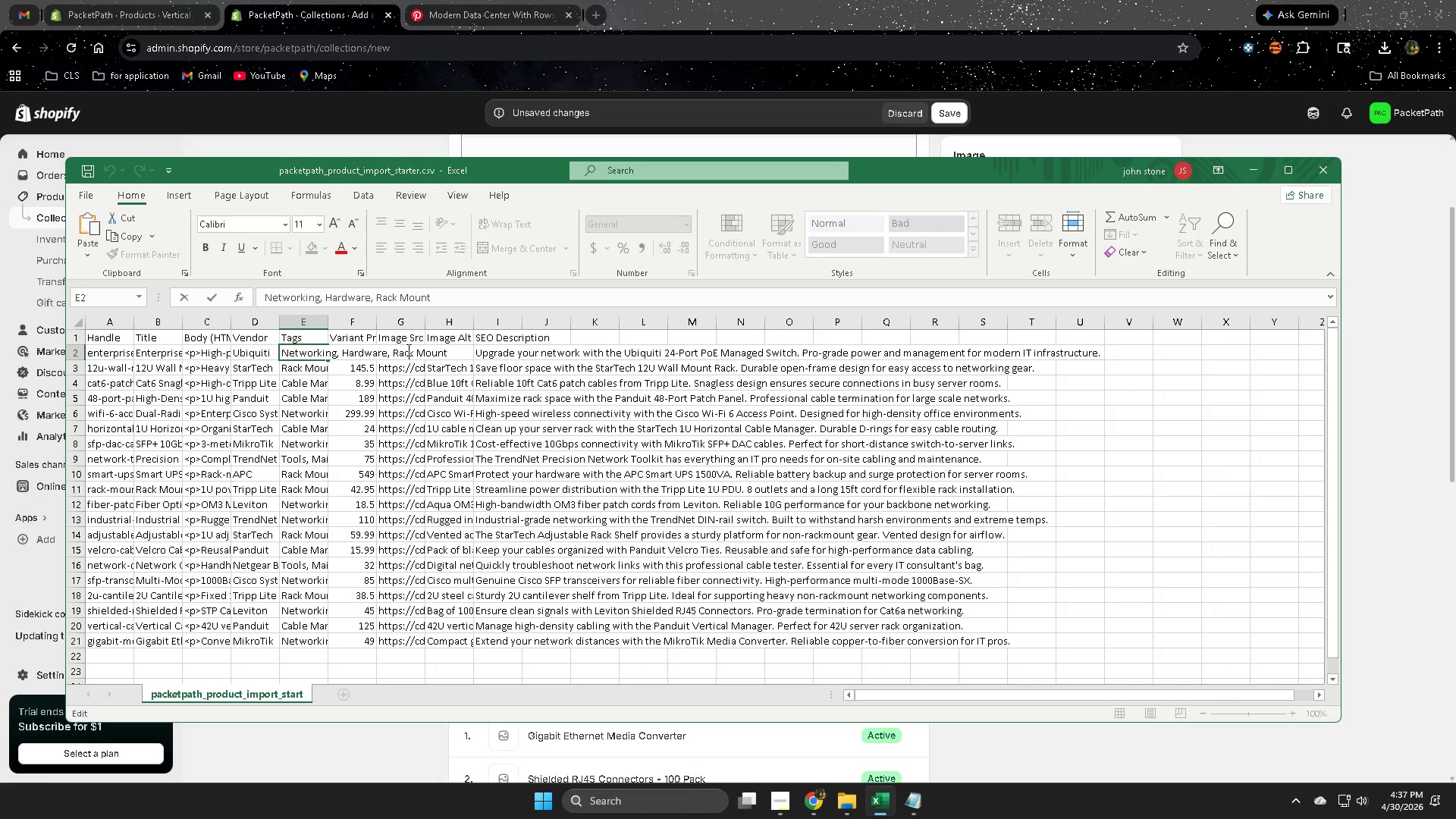 
left_click_drag(start_coordinate=[407, 350], to_coordinate=[428, 350])
 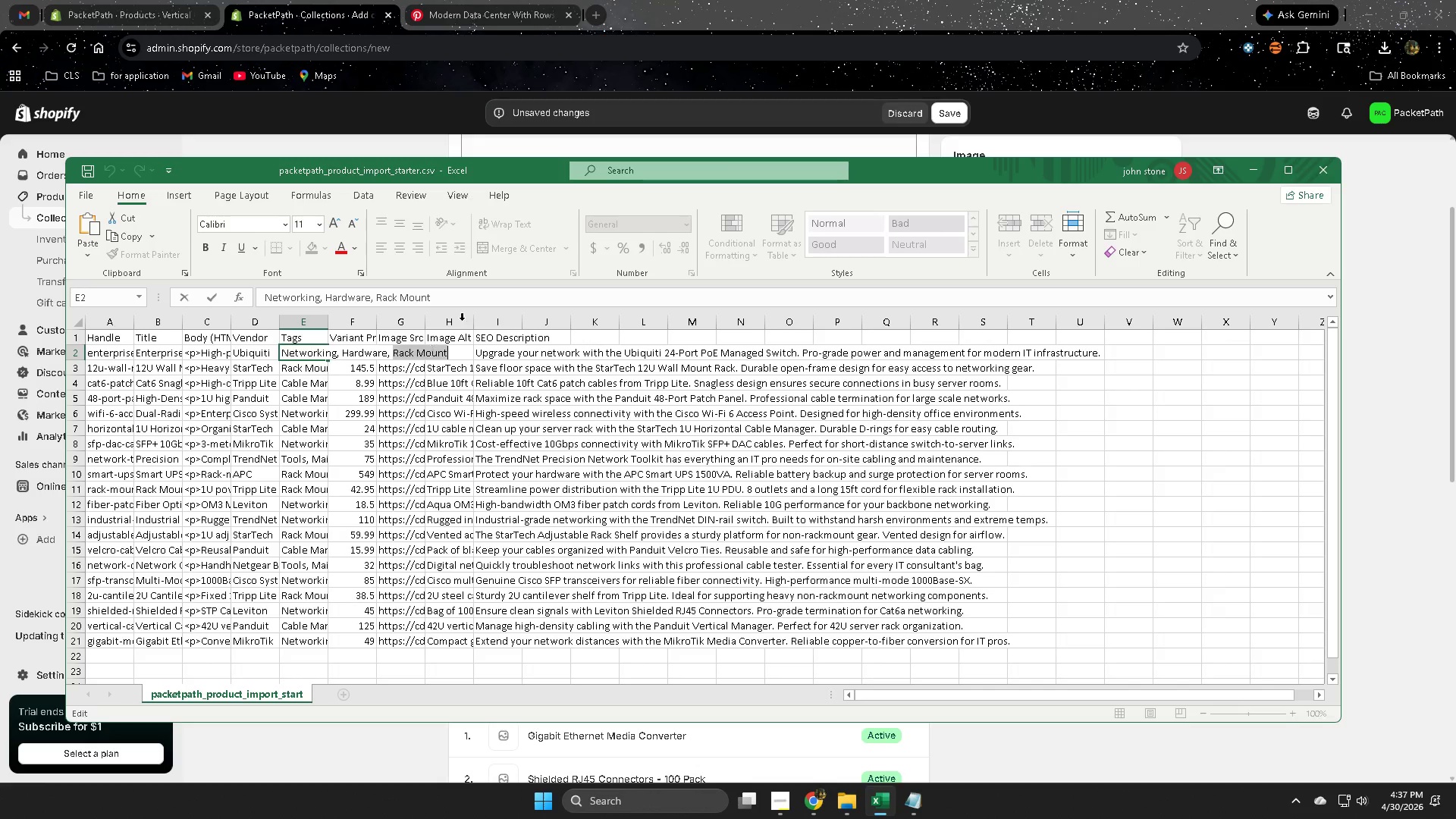 
key(Control+ControlLeft)
 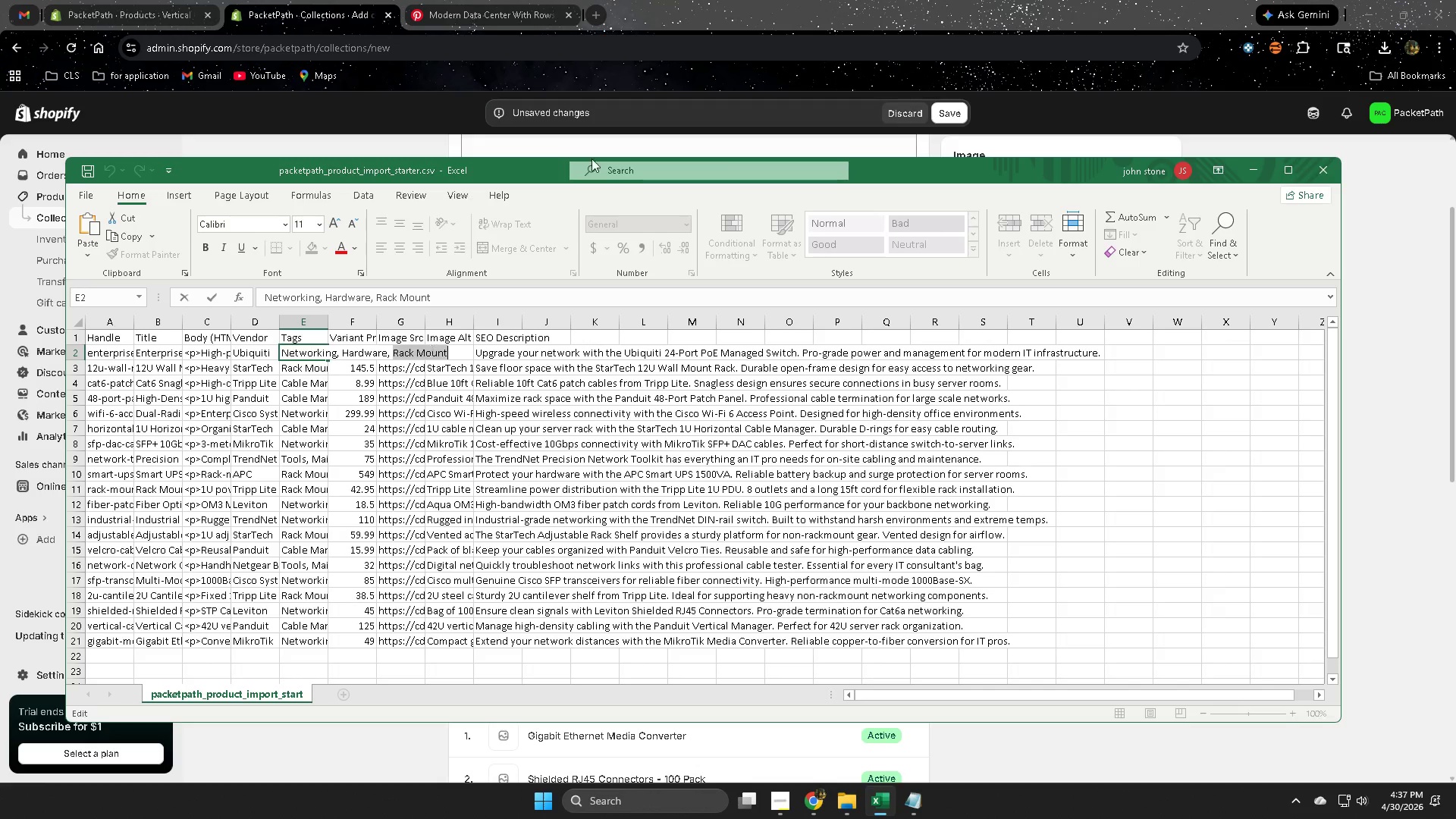 
key(Control+C)
 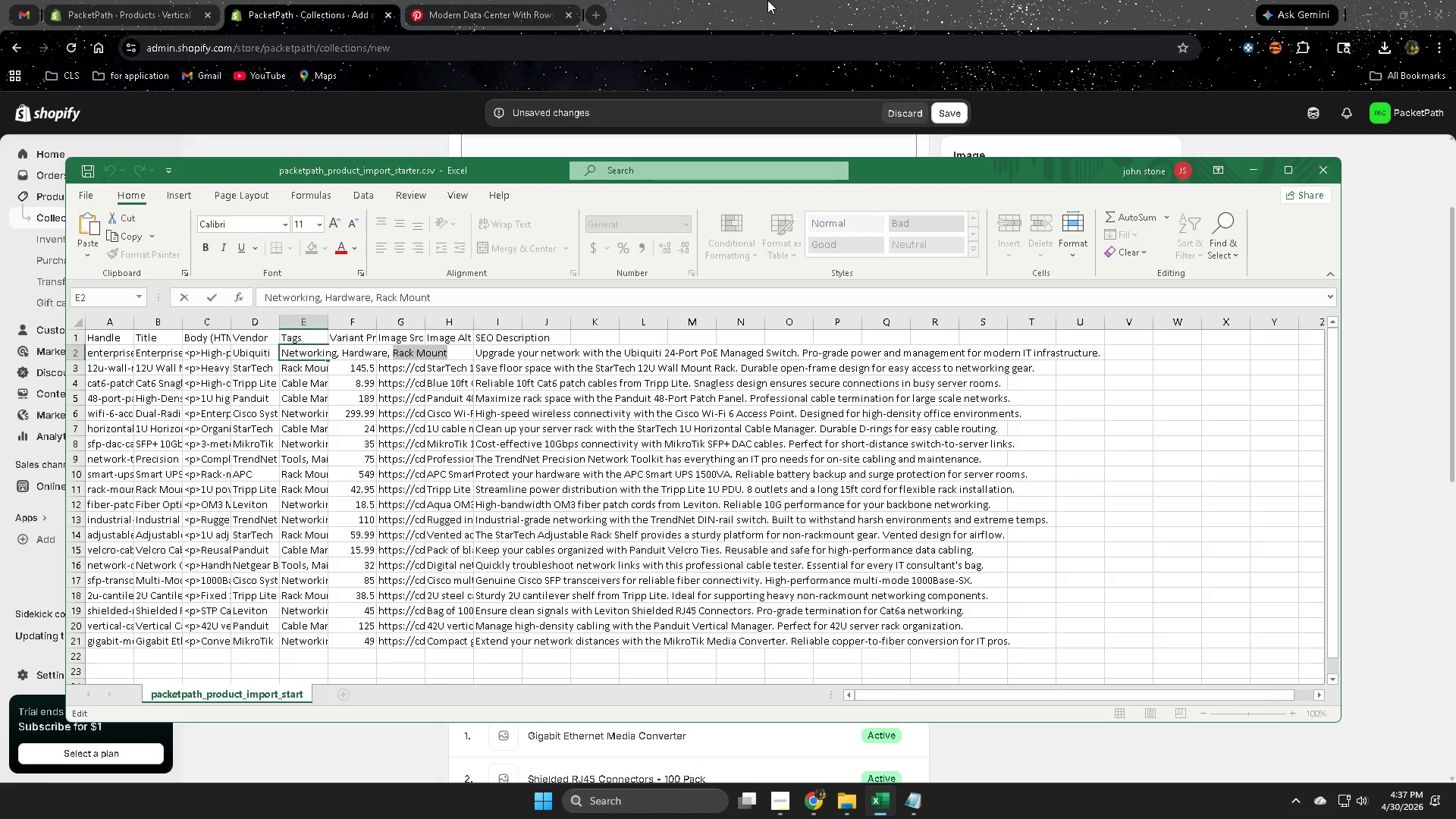 
left_click([767, 0])
 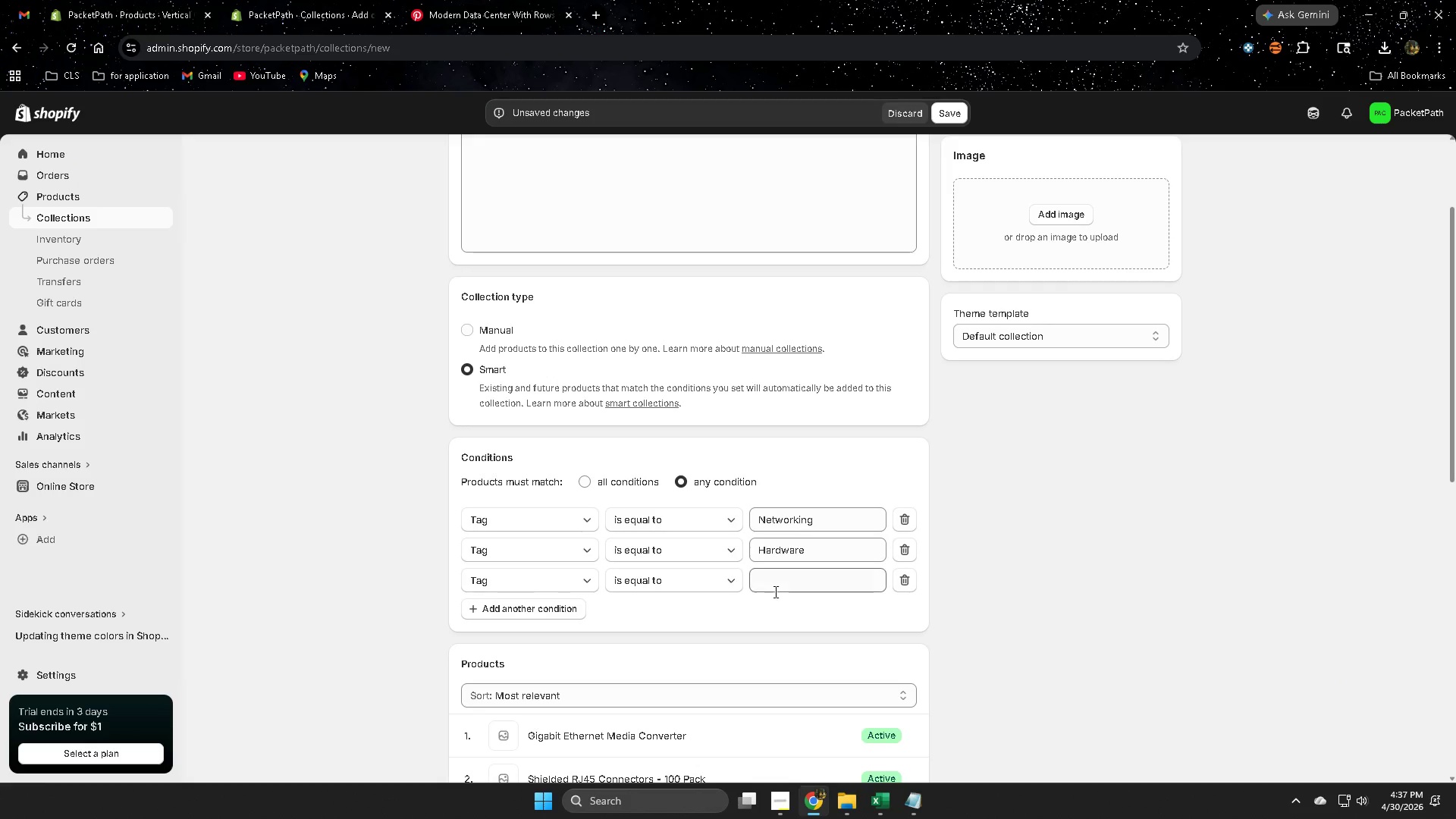 
key(Control+ControlLeft)
 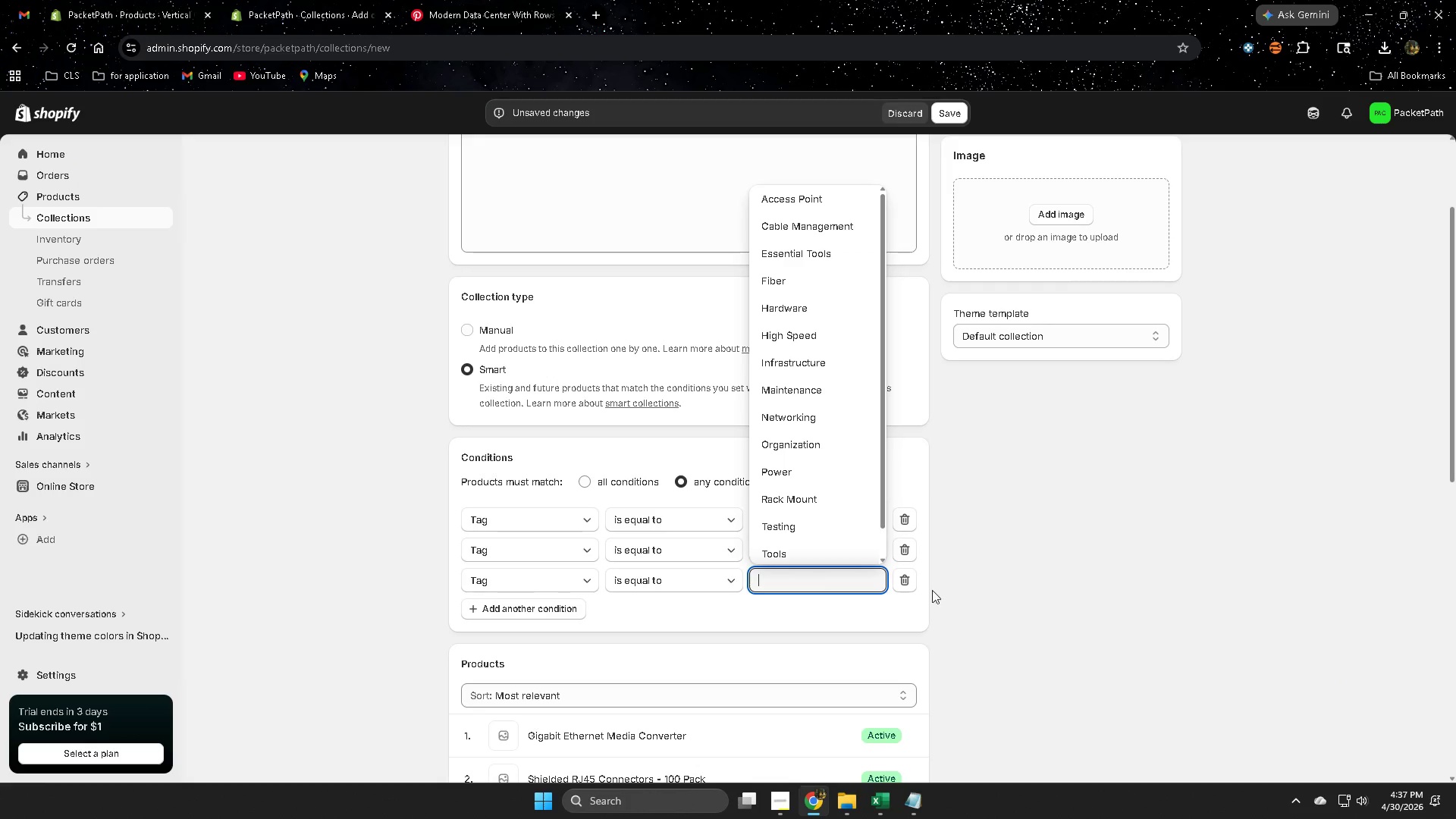 
key(Control+V)
 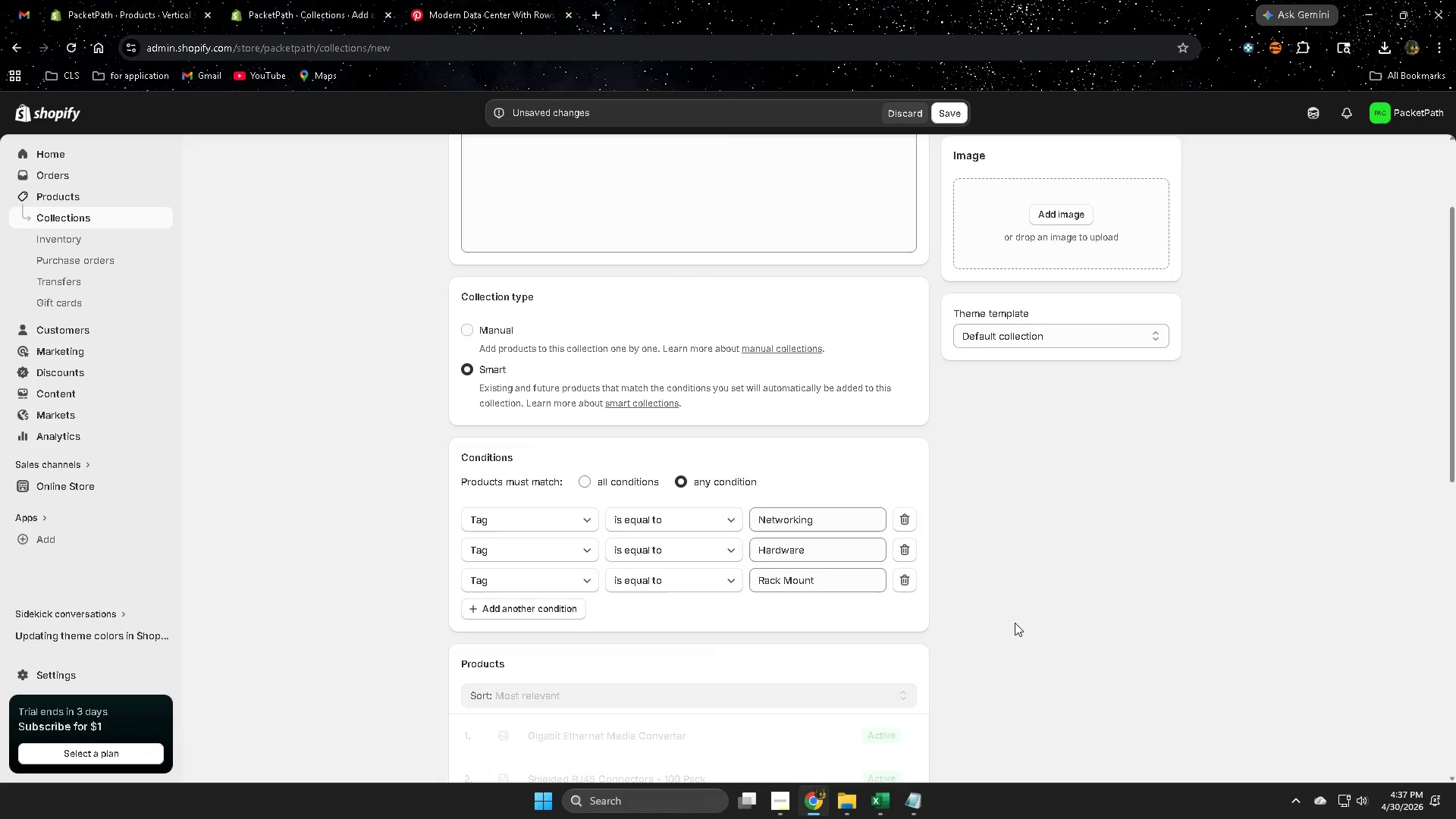 
scroll: coordinate [945, 610], scroll_direction: down, amount: 10.0
 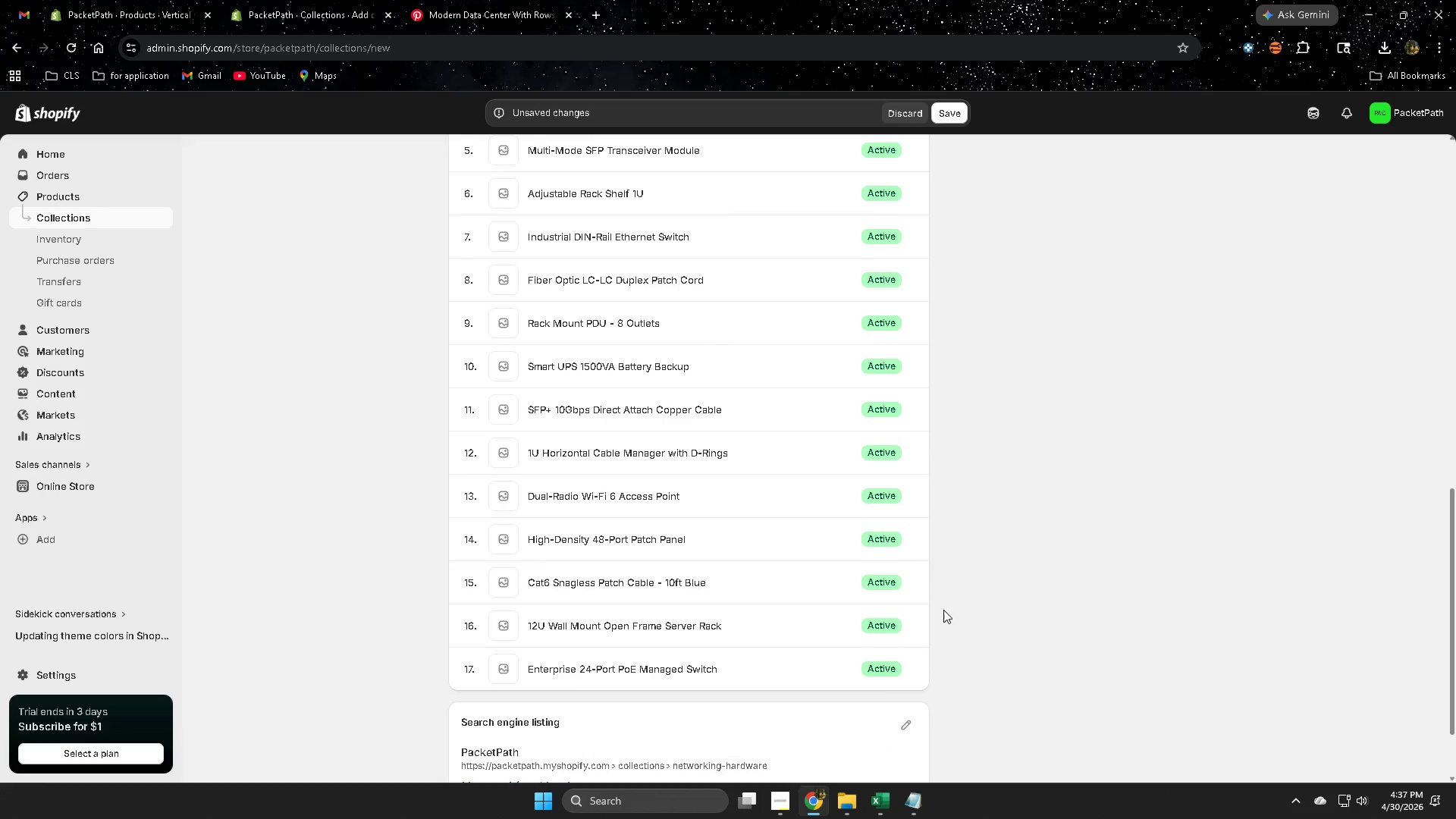 
scroll: coordinate [370, 516], scroll_direction: up, amount: 7.0
 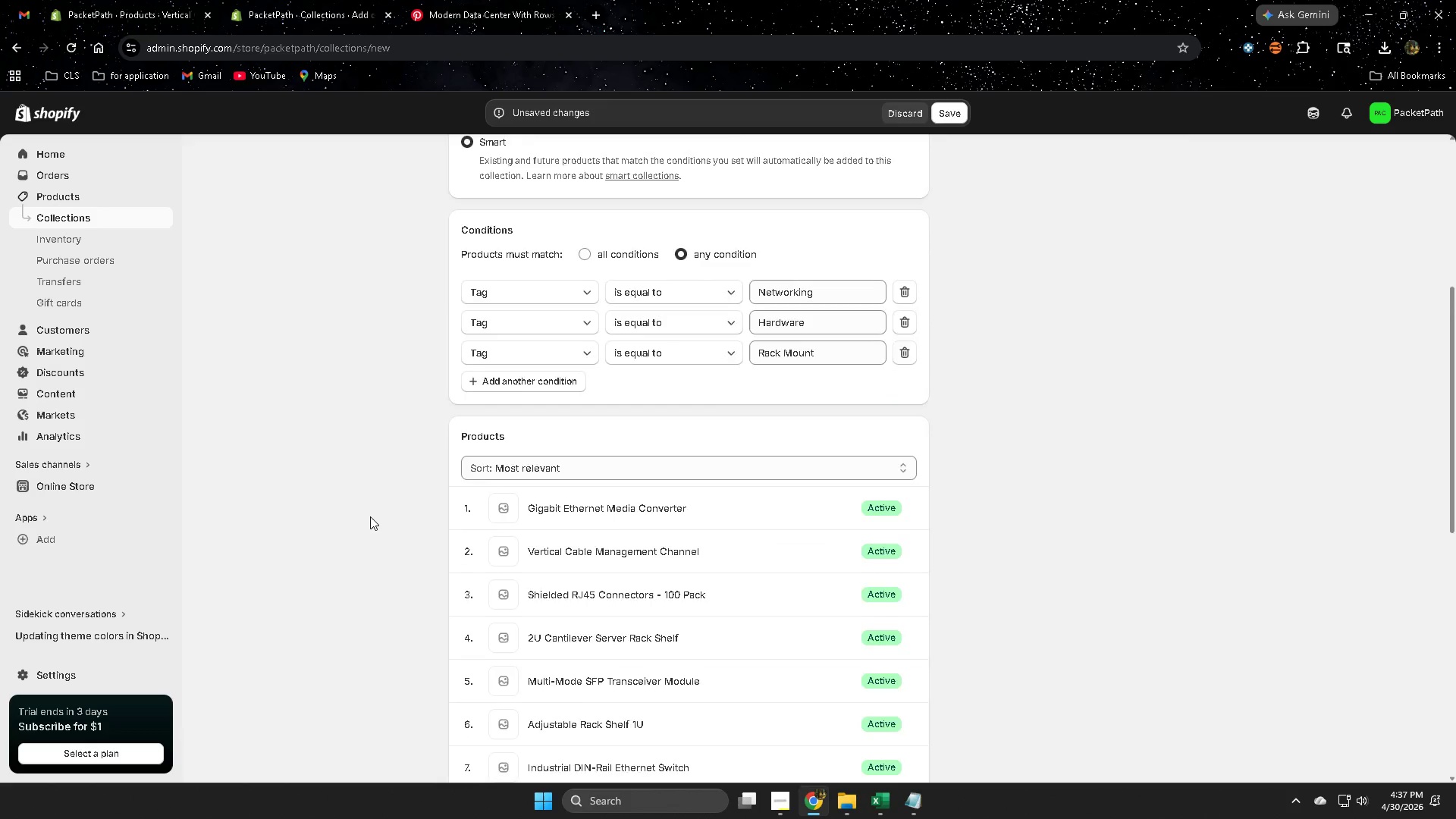 
scroll: coordinate [370, 516], scroll_direction: down, amount: 7.0
 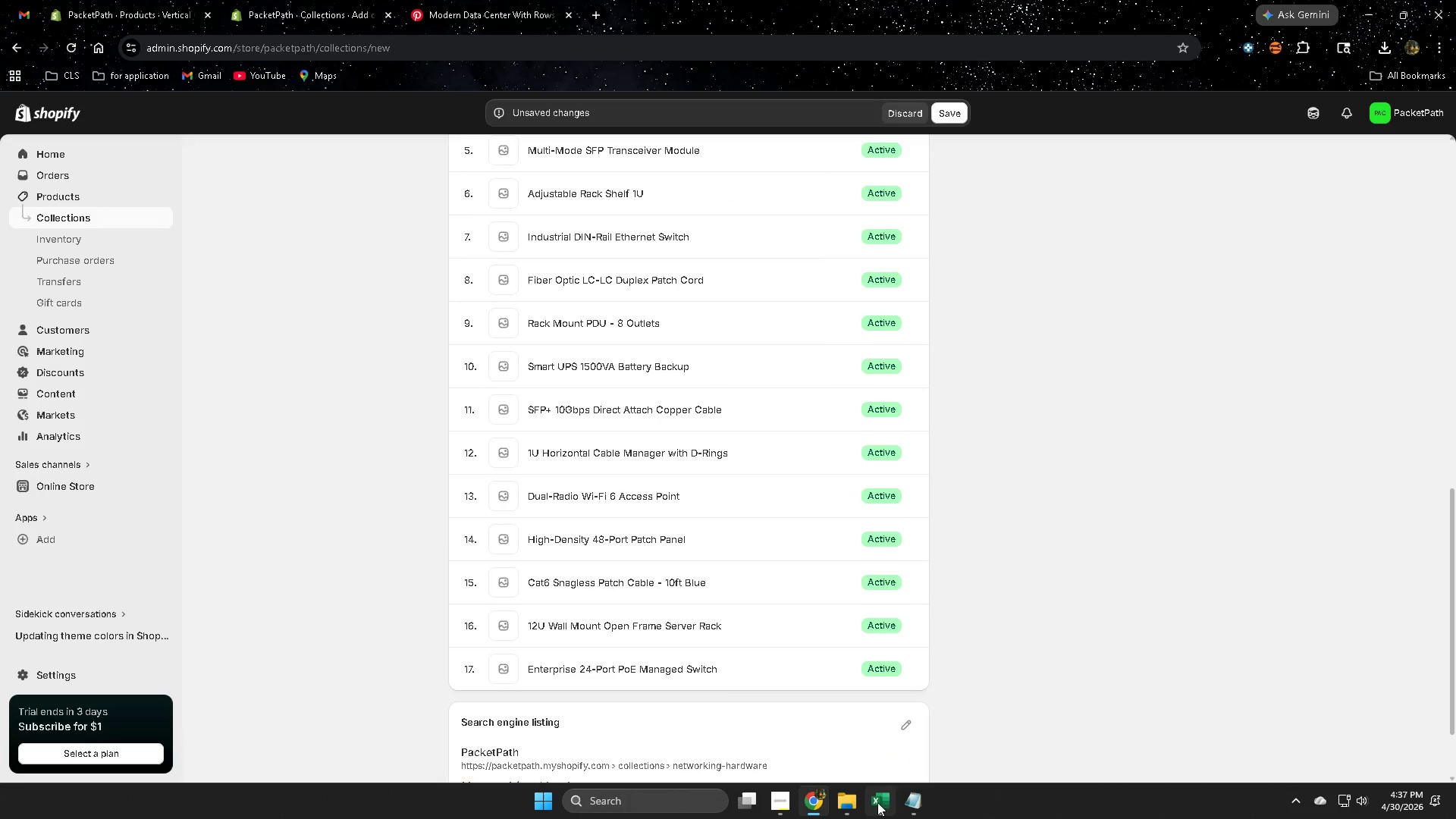 
scroll: coordinate [948, 405], scroll_direction: up, amount: 9.0
 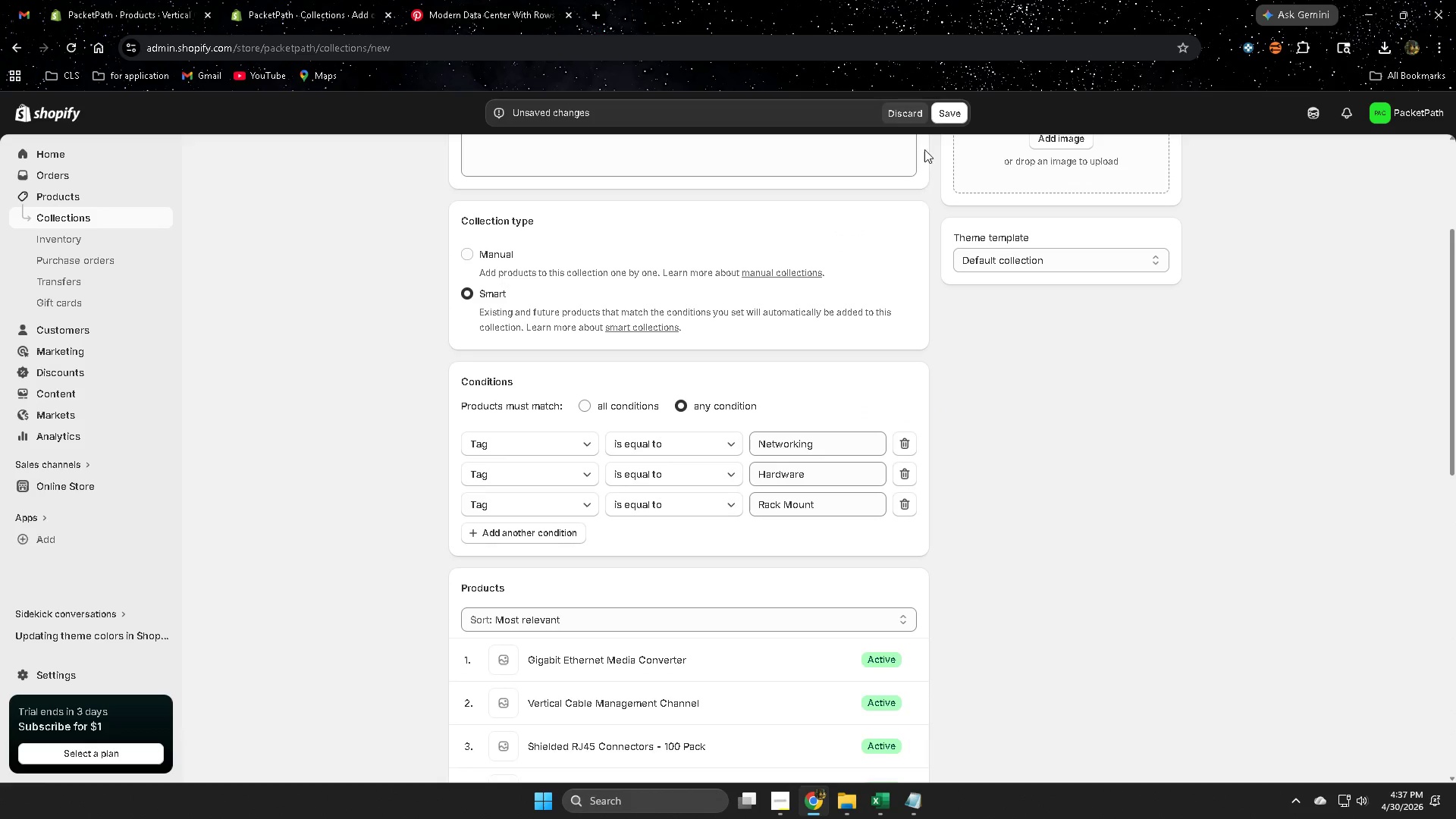 
left_click([944, 118])
 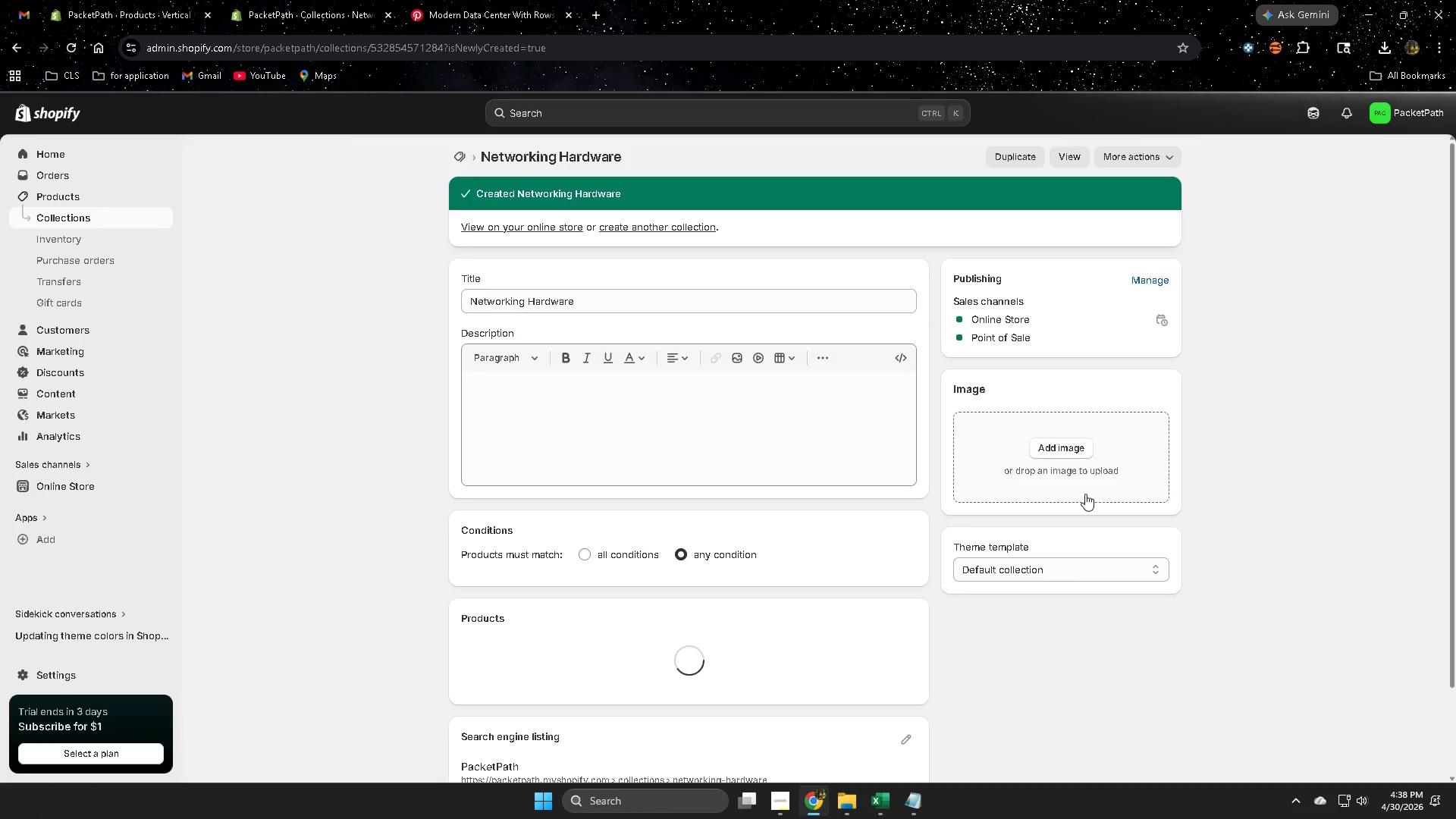 
wait(5.01)
 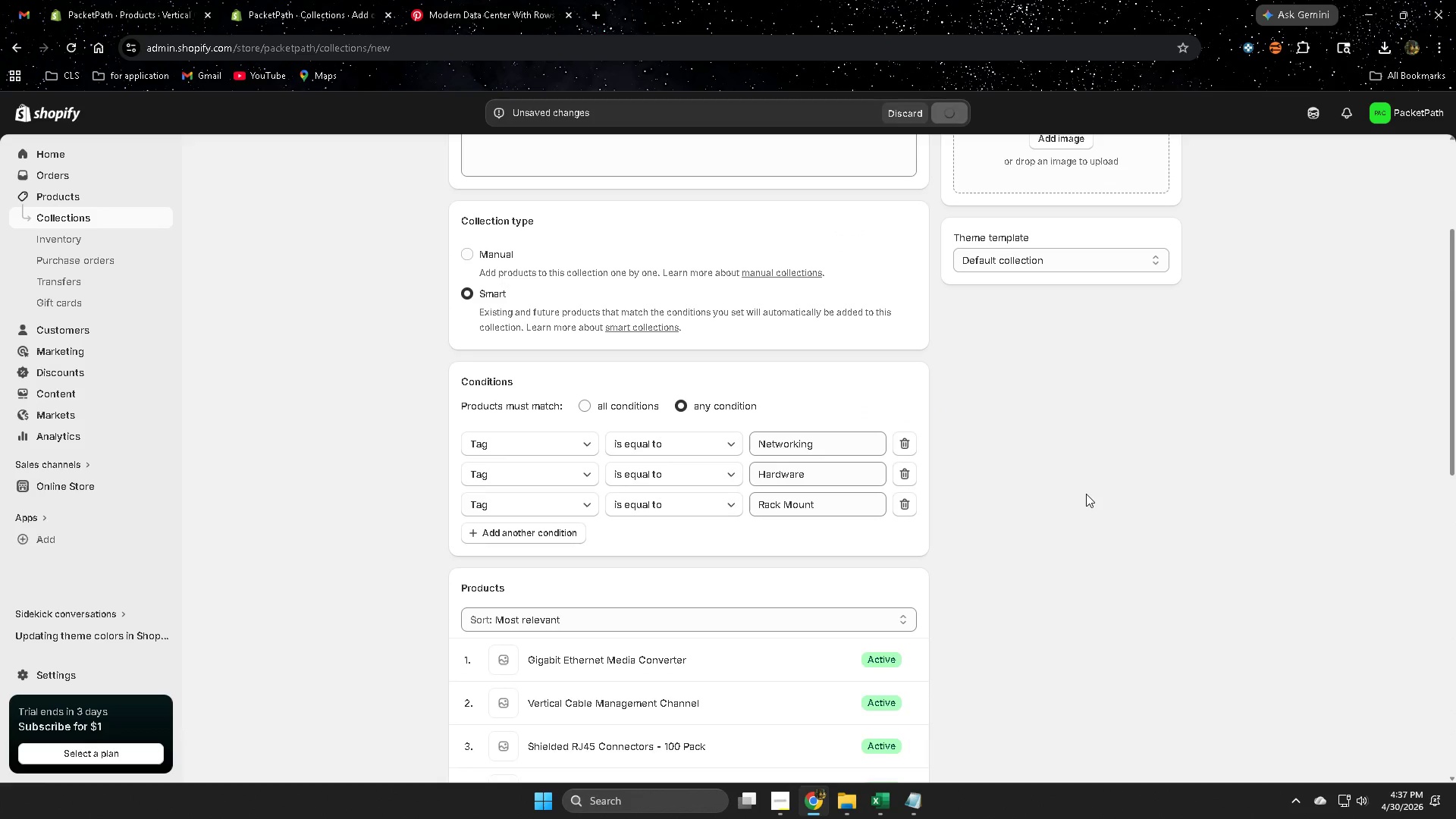 
left_click([91, 218])
 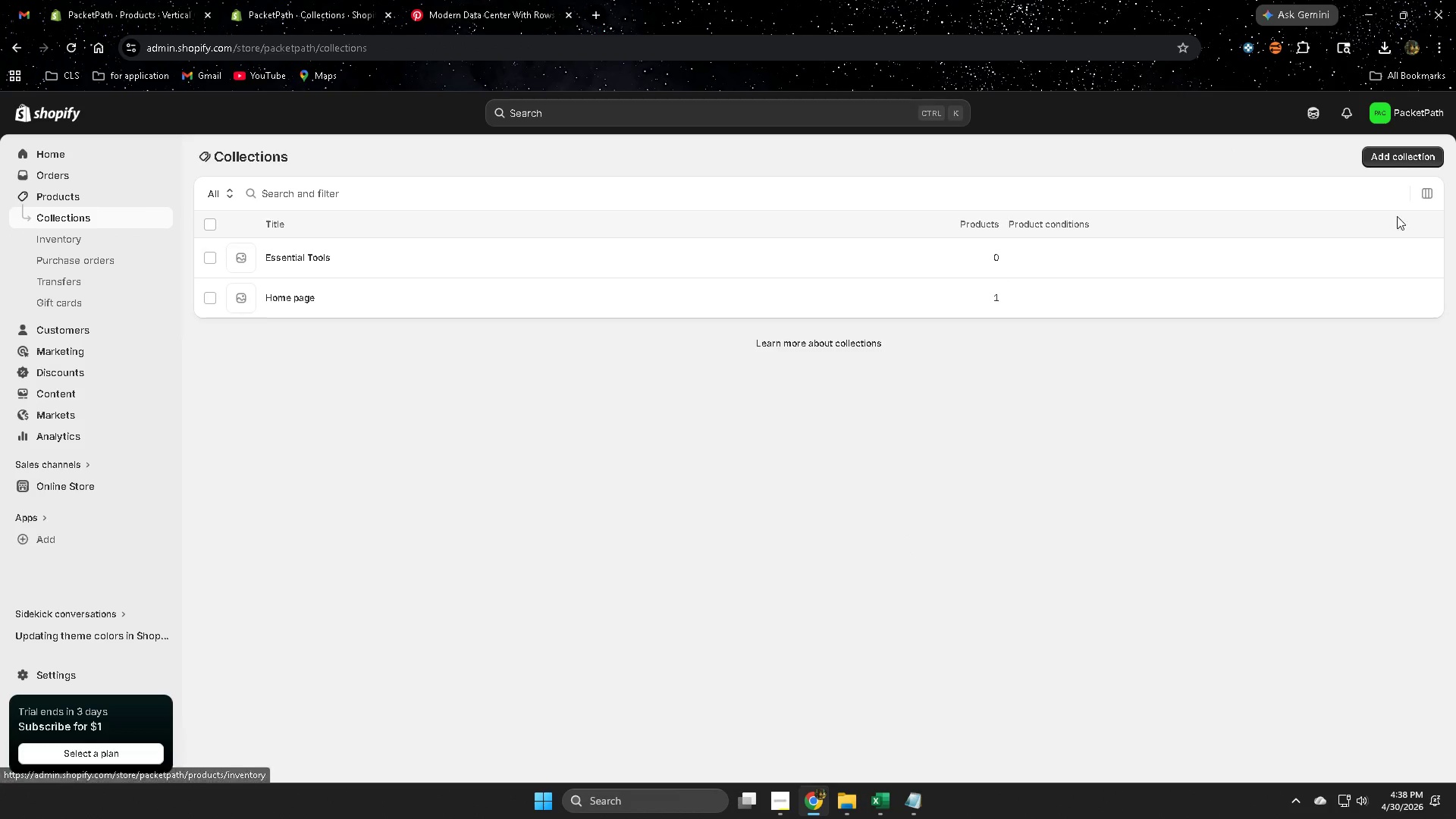 
left_click([1379, 163])
 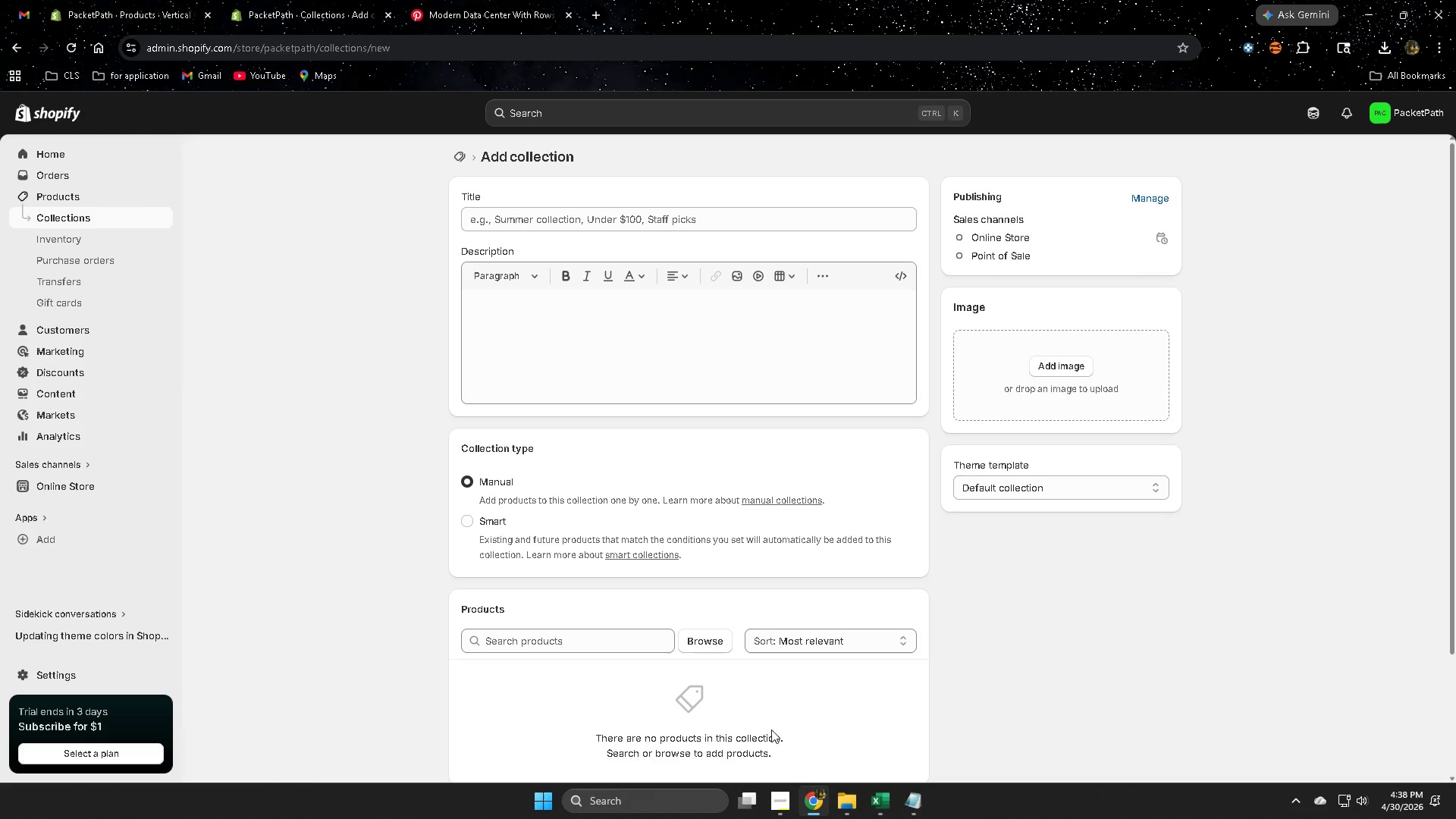 
left_click([469, 528])
 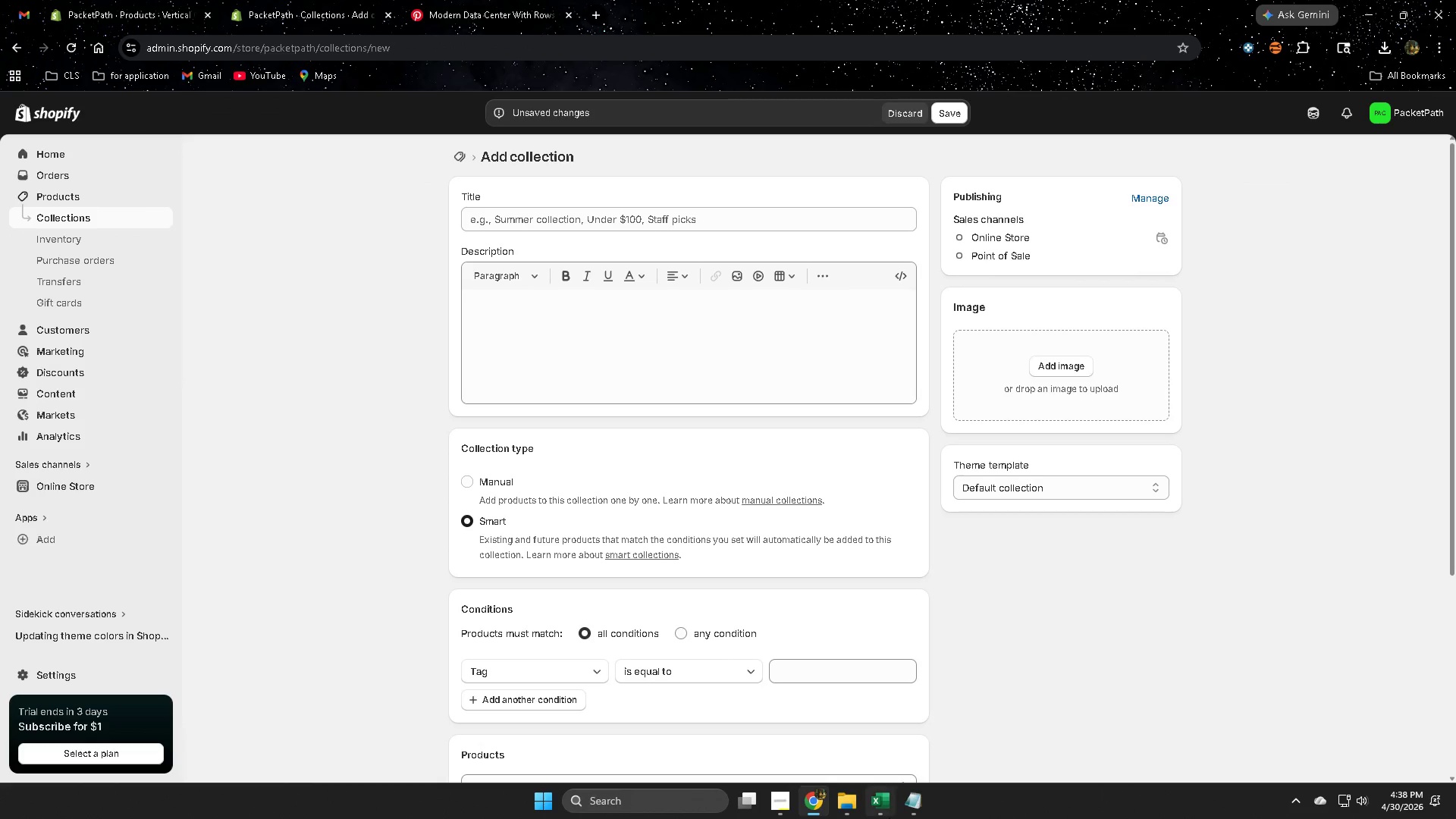 
left_click([781, 801])